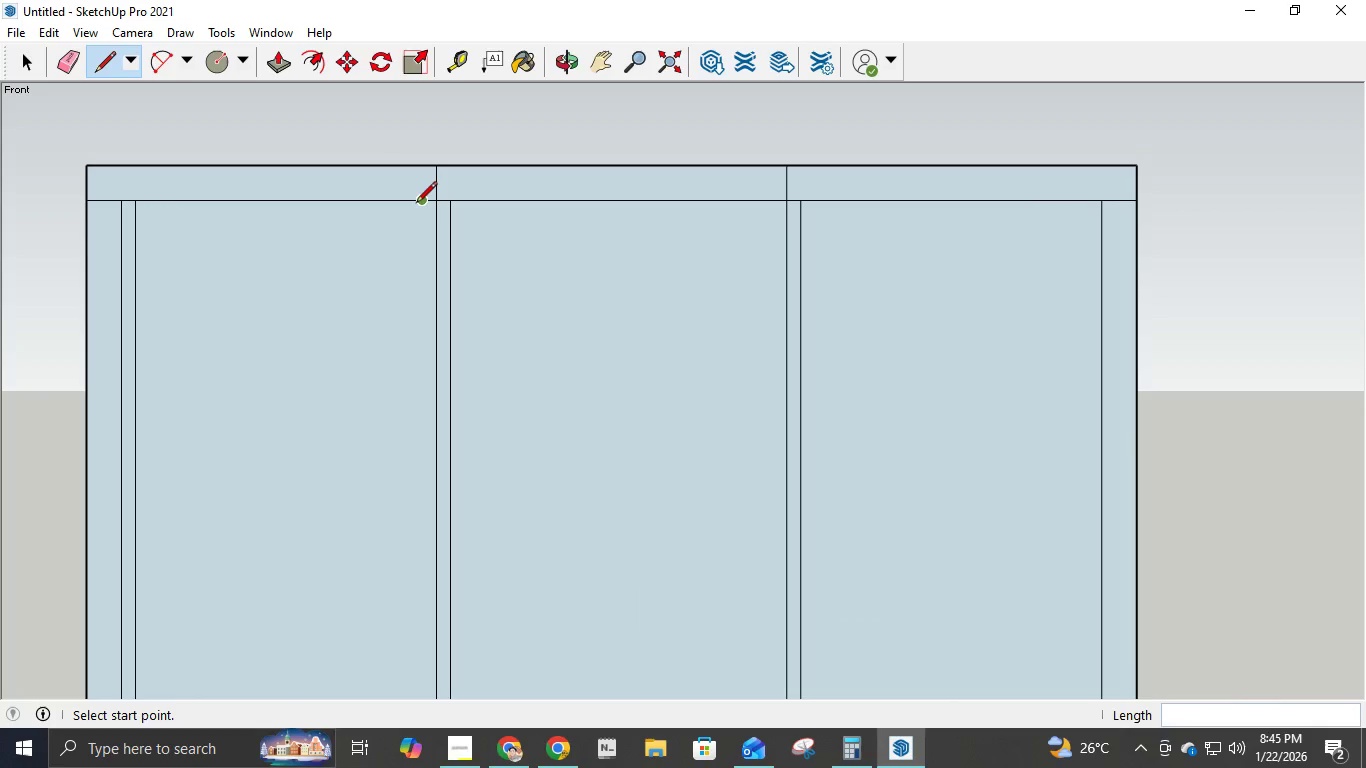 
left_click([416, 204])
 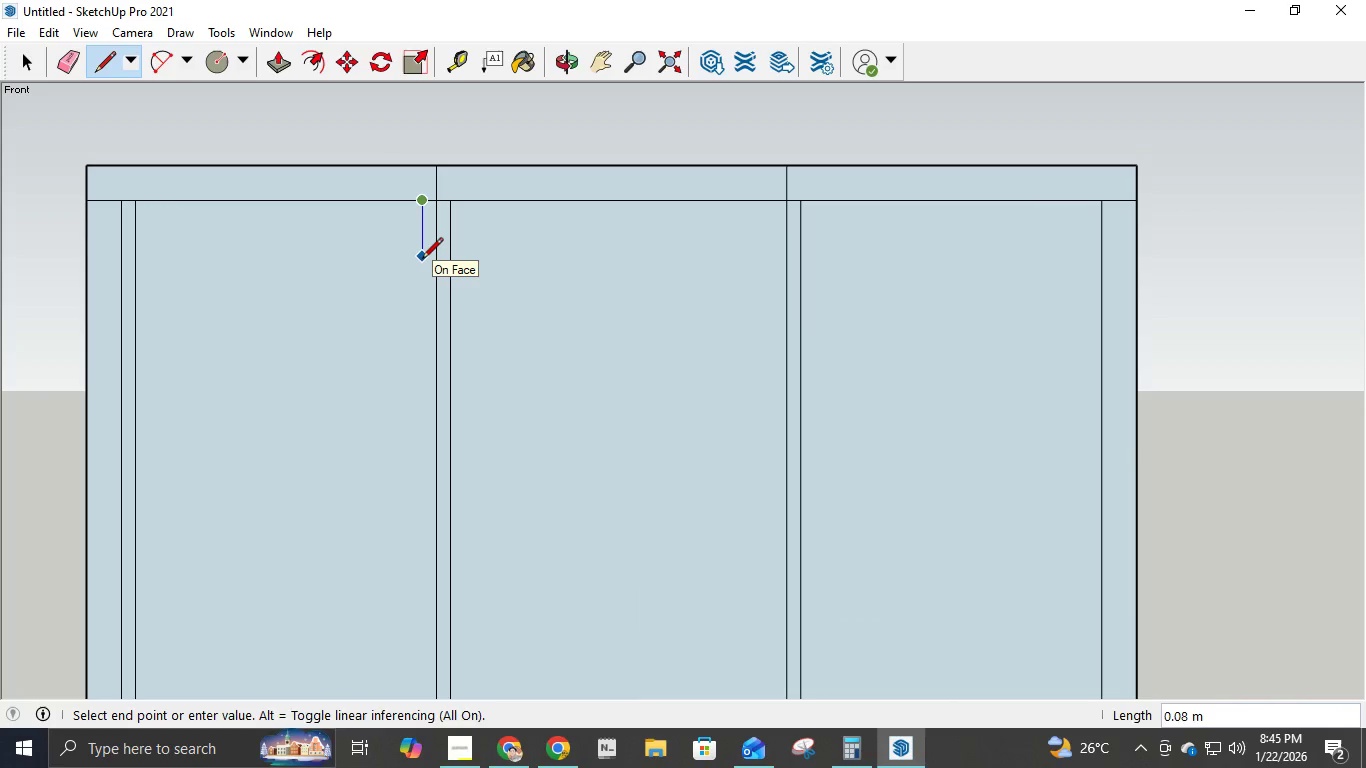 
key(Numpad2)
 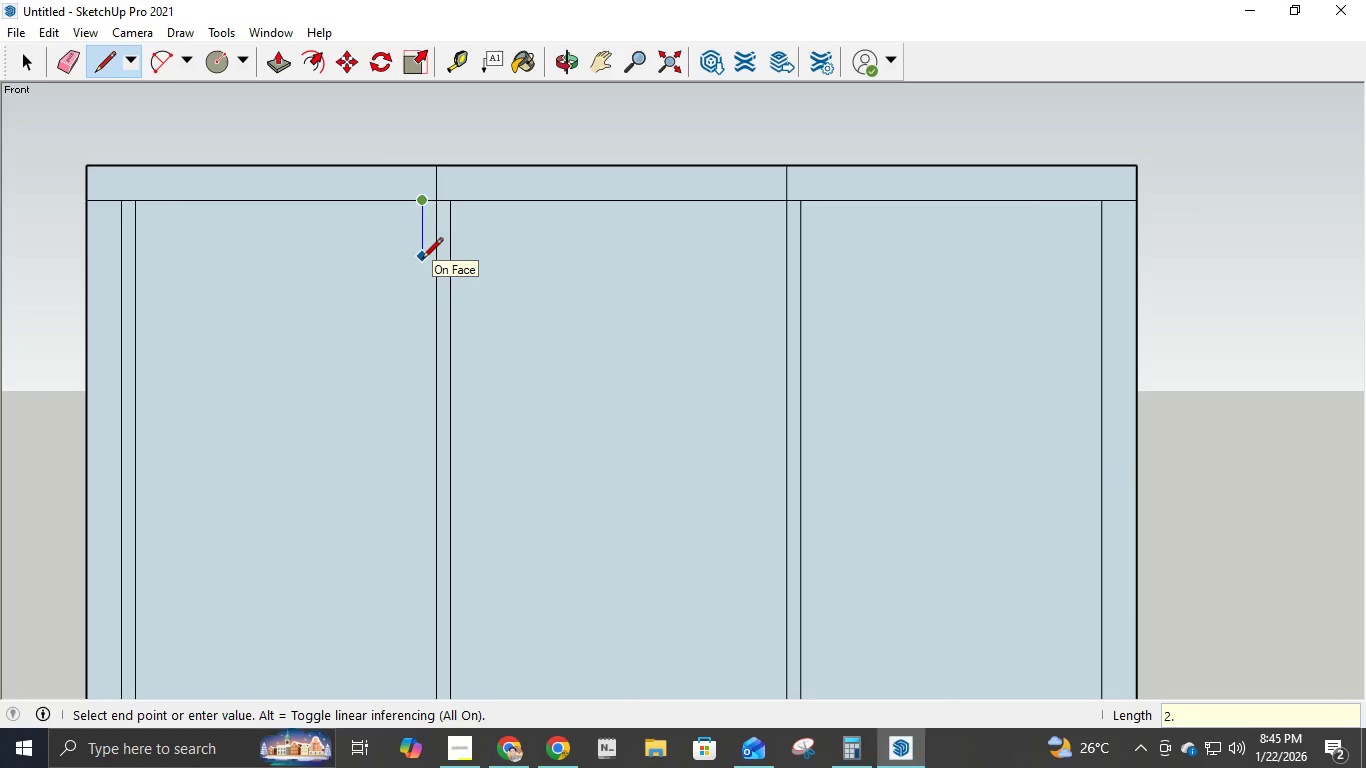 
key(NumpadDecimal)
 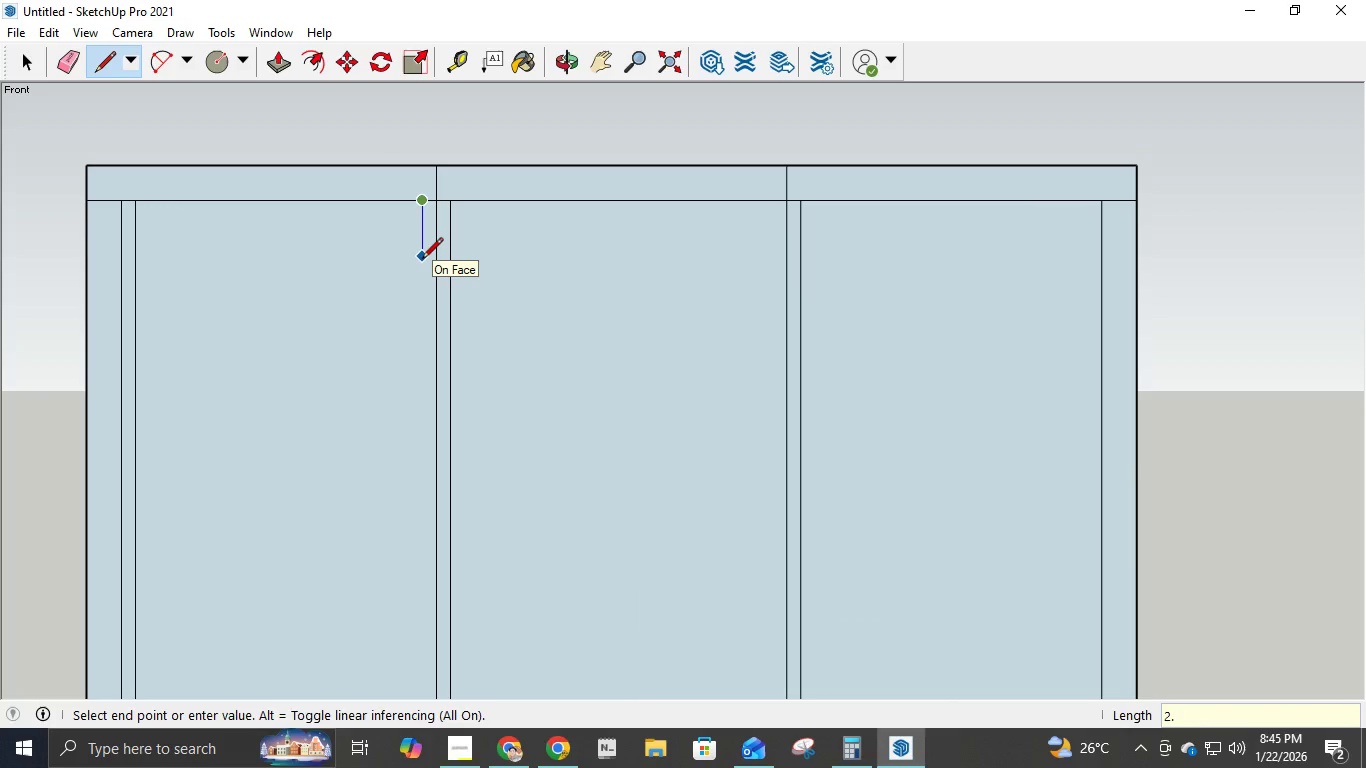 
key(Numpad4)
 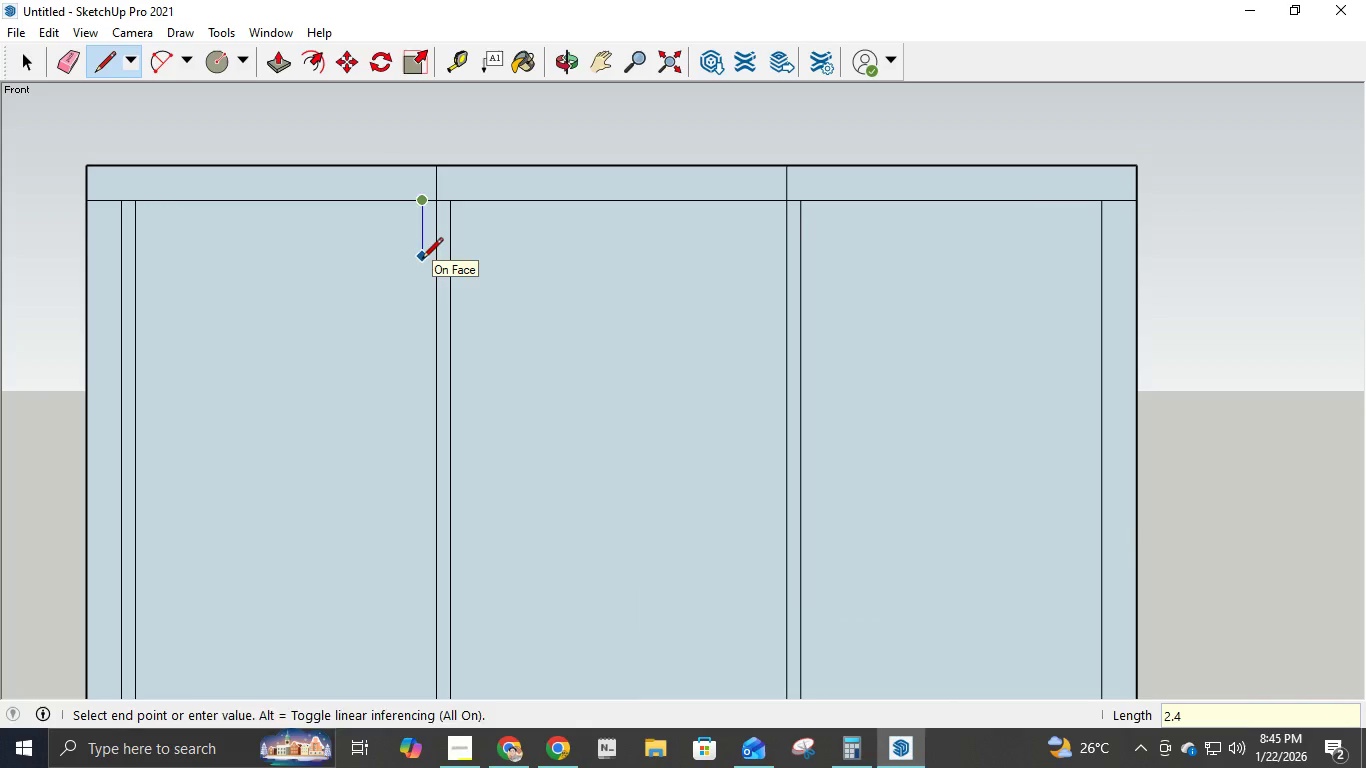 
key(NumpadEnter)
 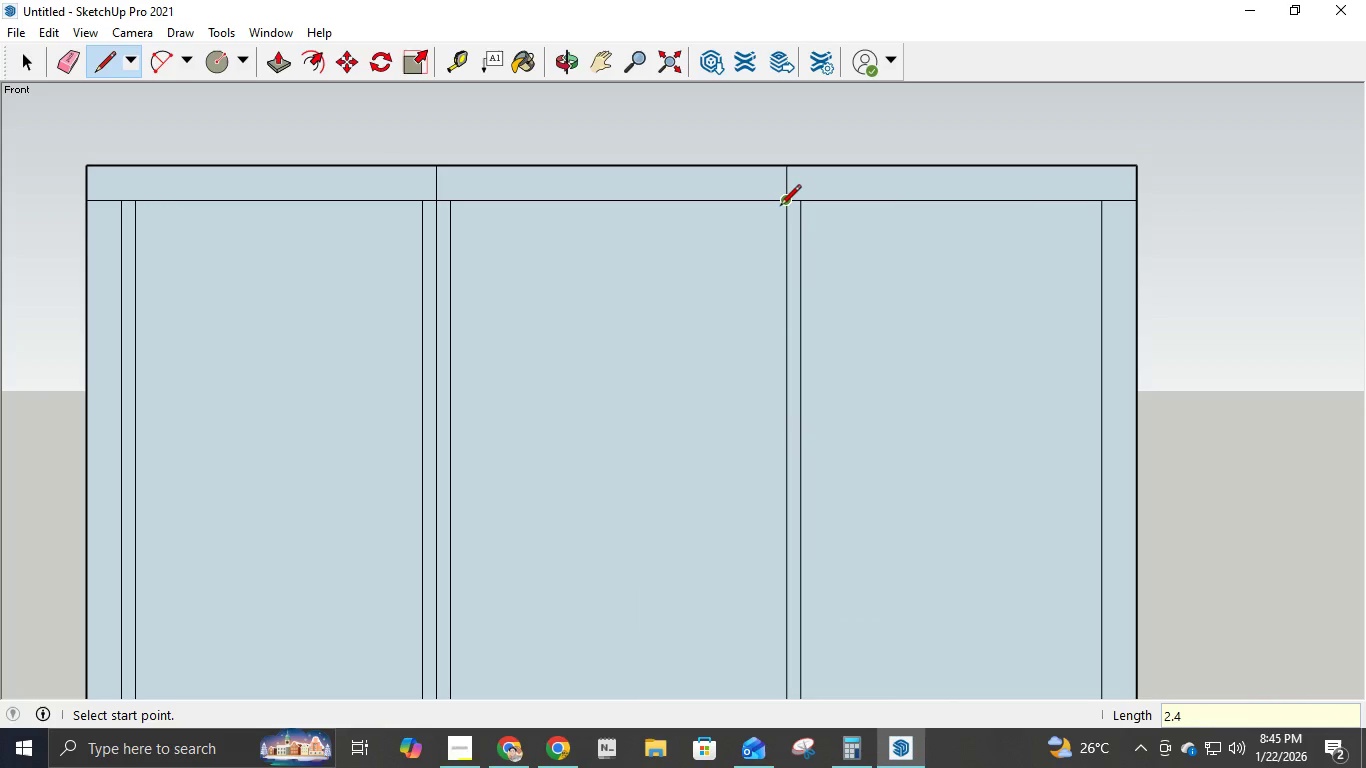 
left_click([780, 207])
 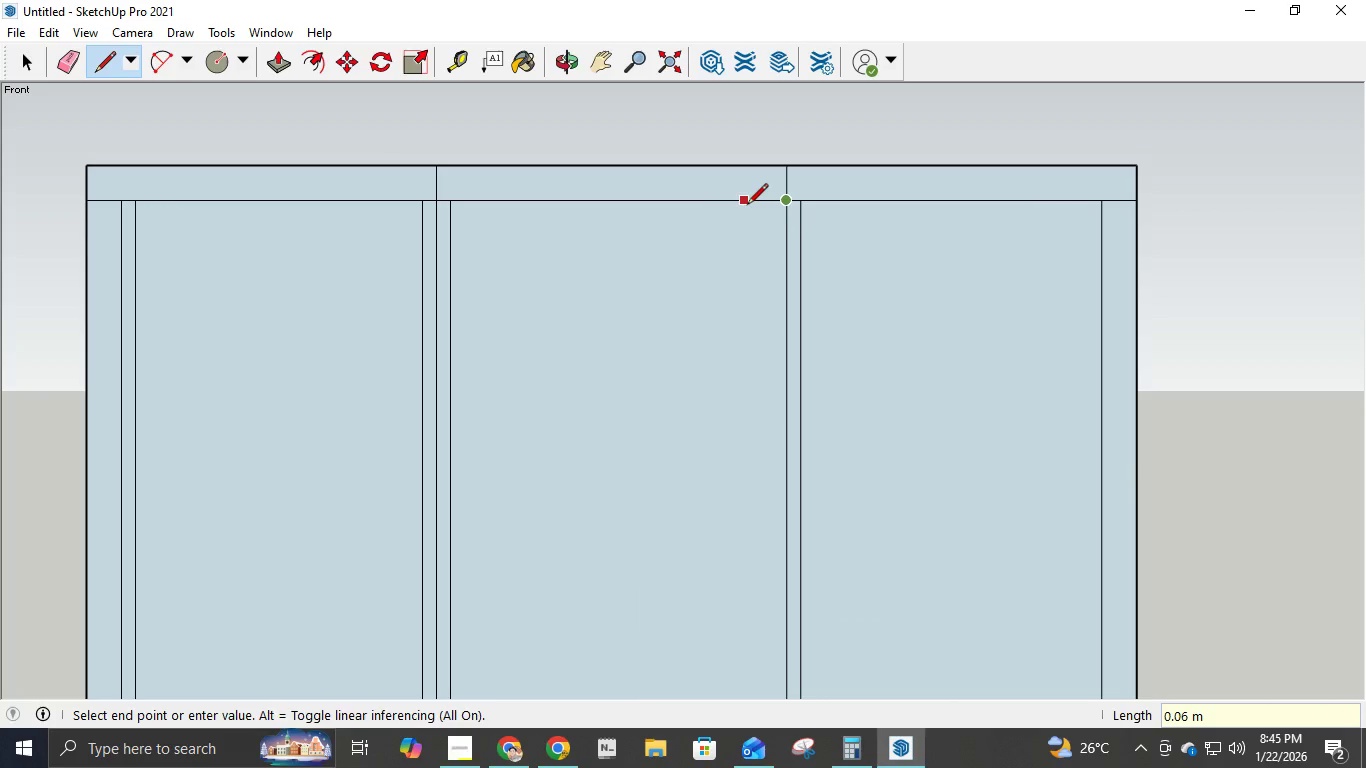 
key(NumpadDecimal)
 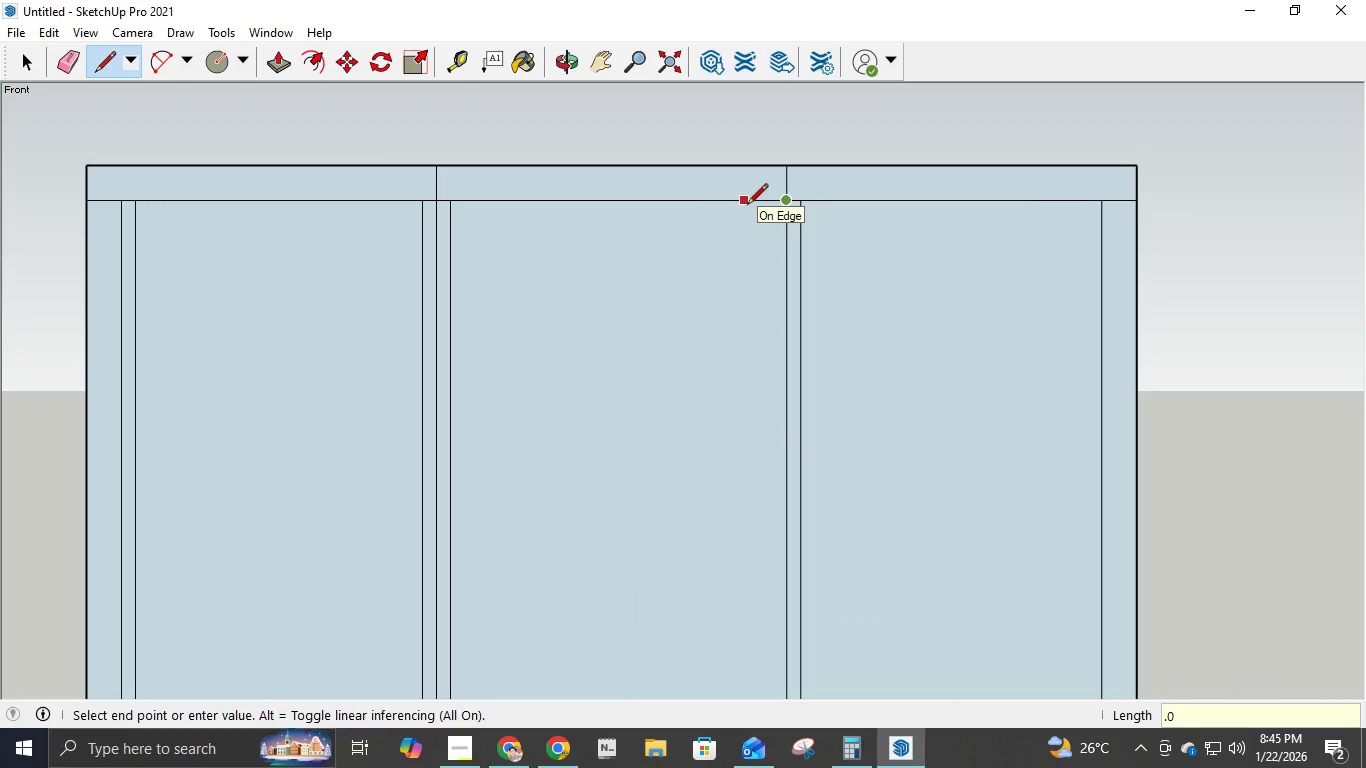 
key(Numpad0)
 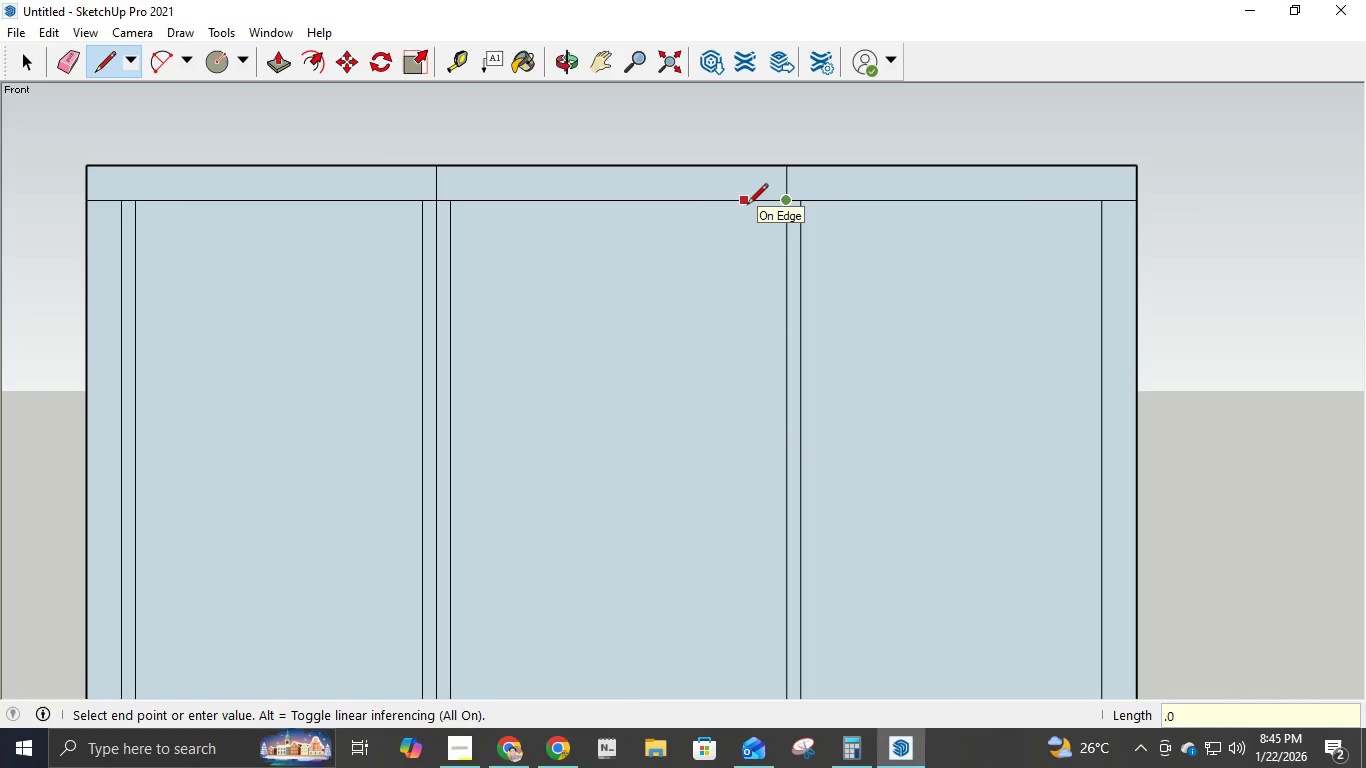 
key(Numpad2)
 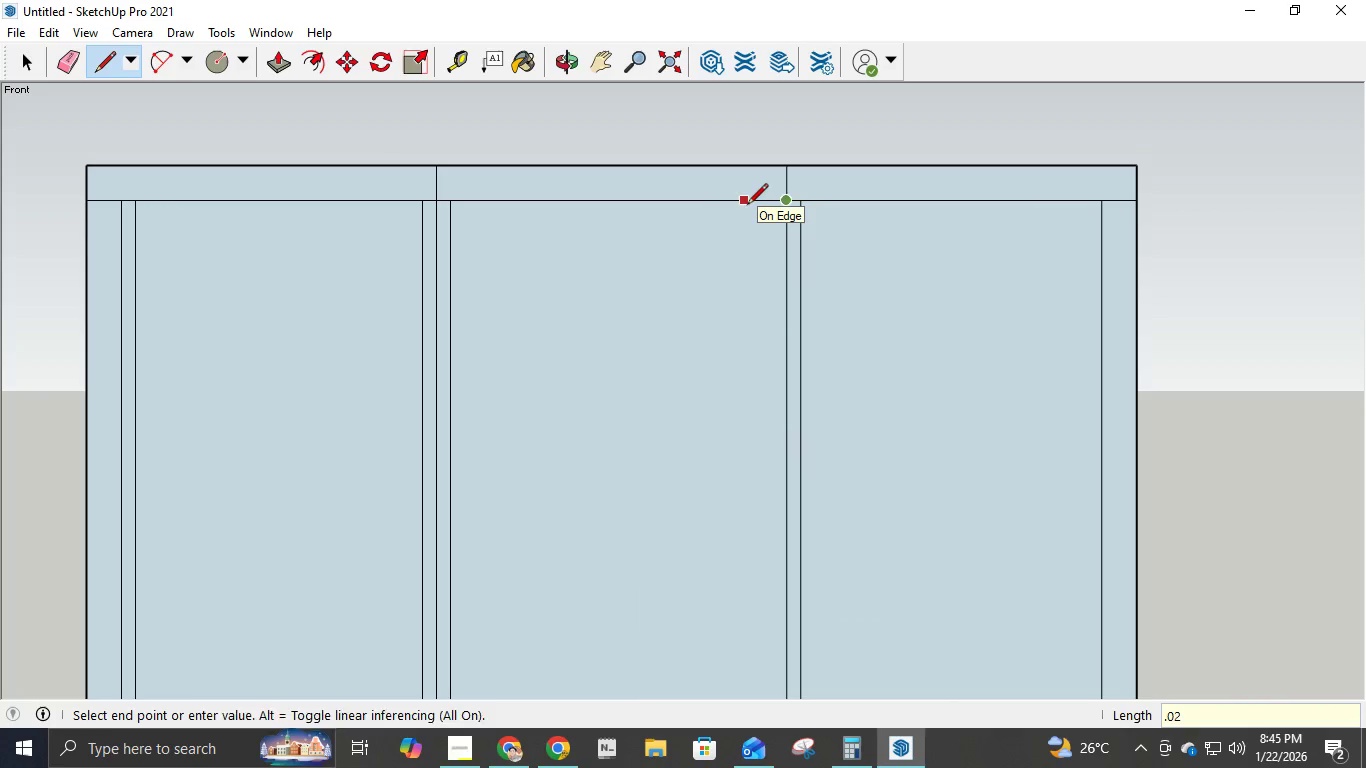 
key(NumpadEnter)
 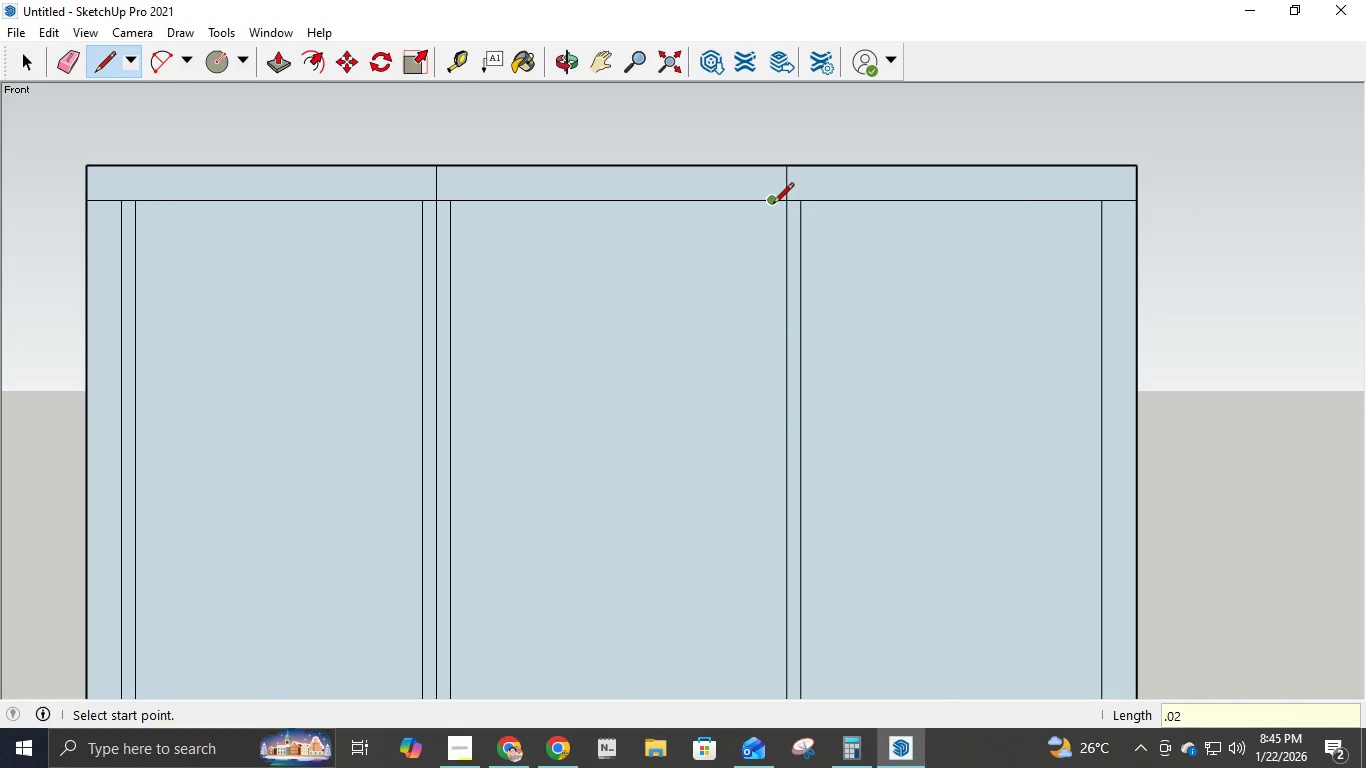 
left_click([772, 205])
 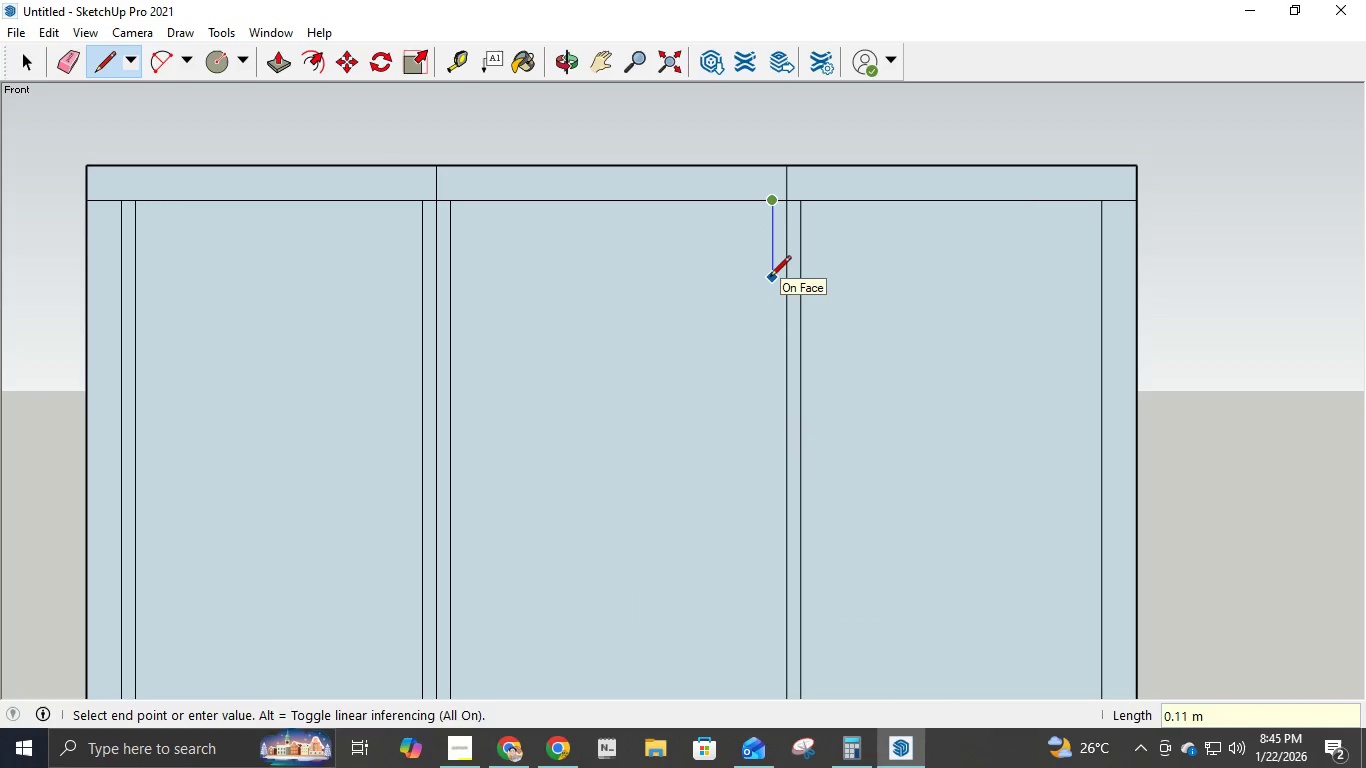 
key(Numpad2)
 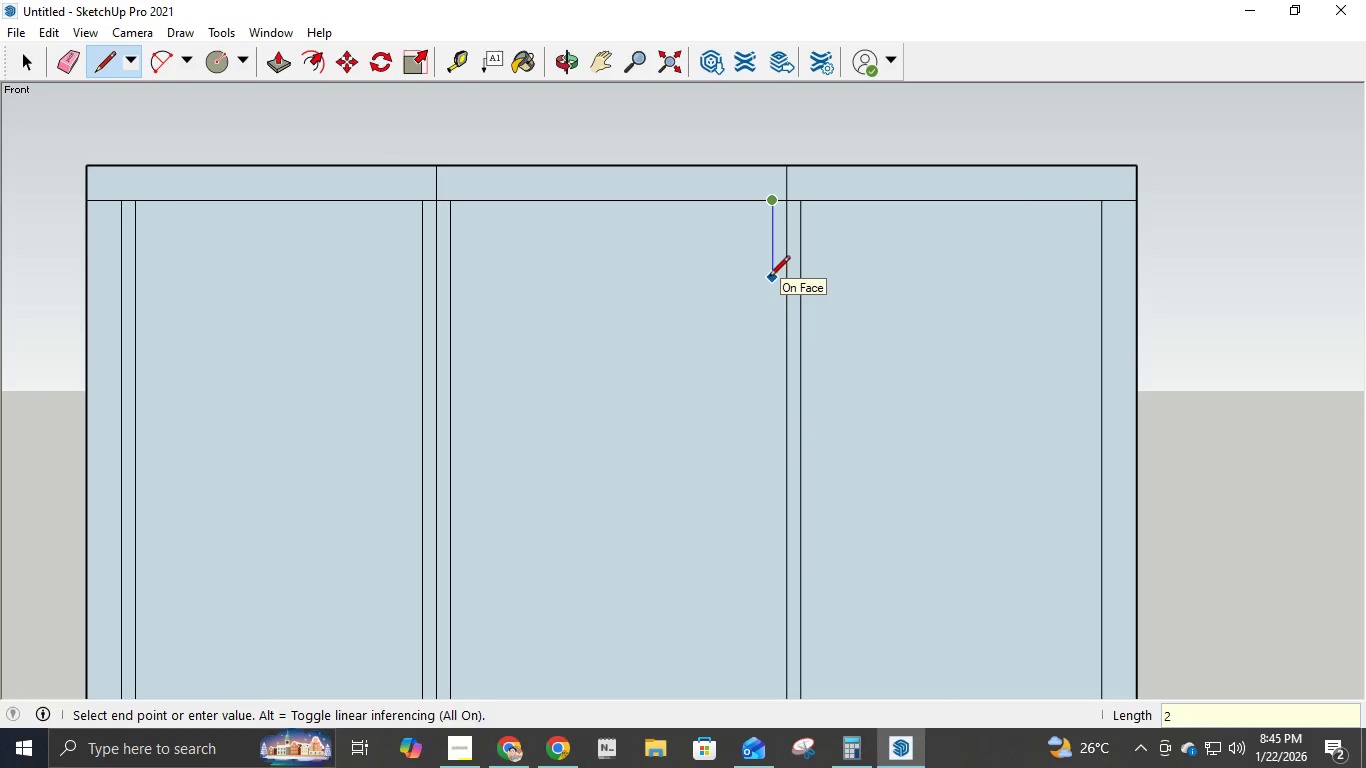 
key(NumpadDecimal)
 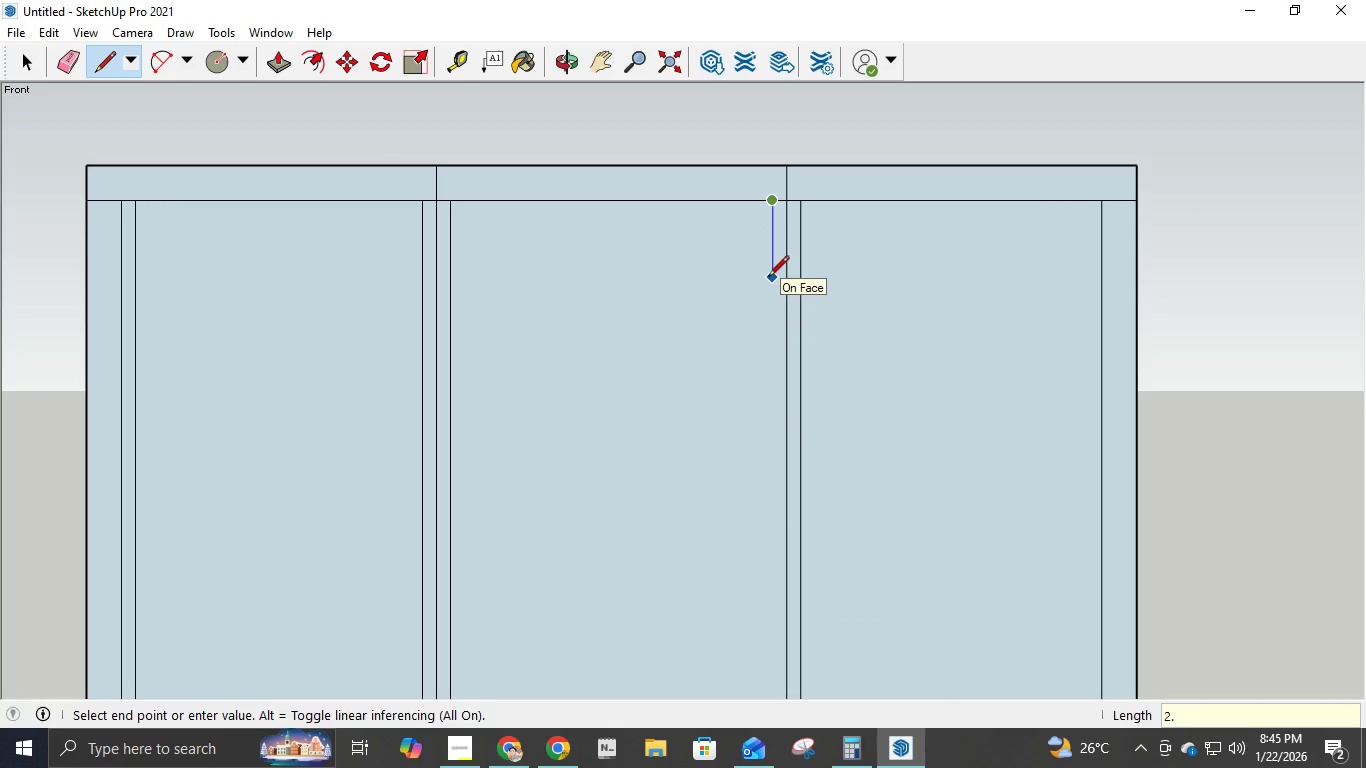 
key(Numpad4)
 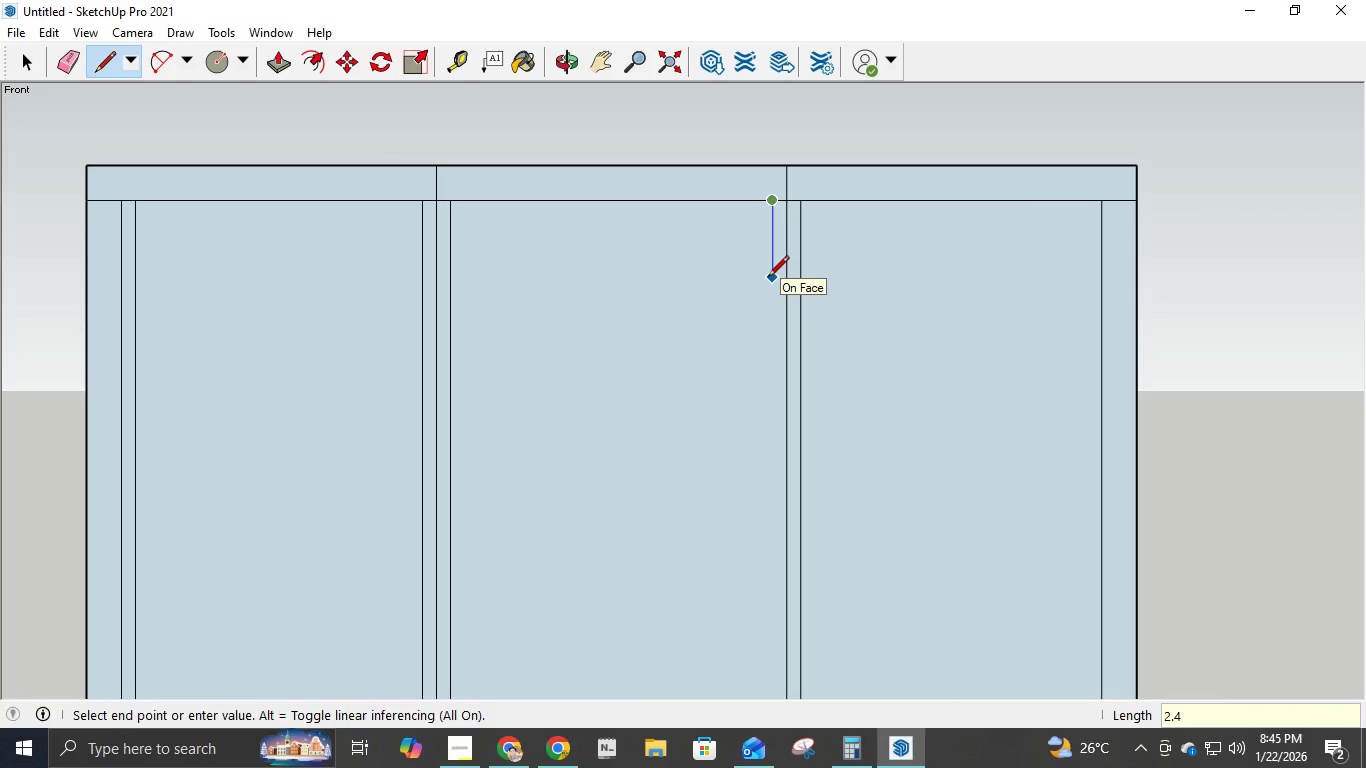 
key(NumpadEnter)
 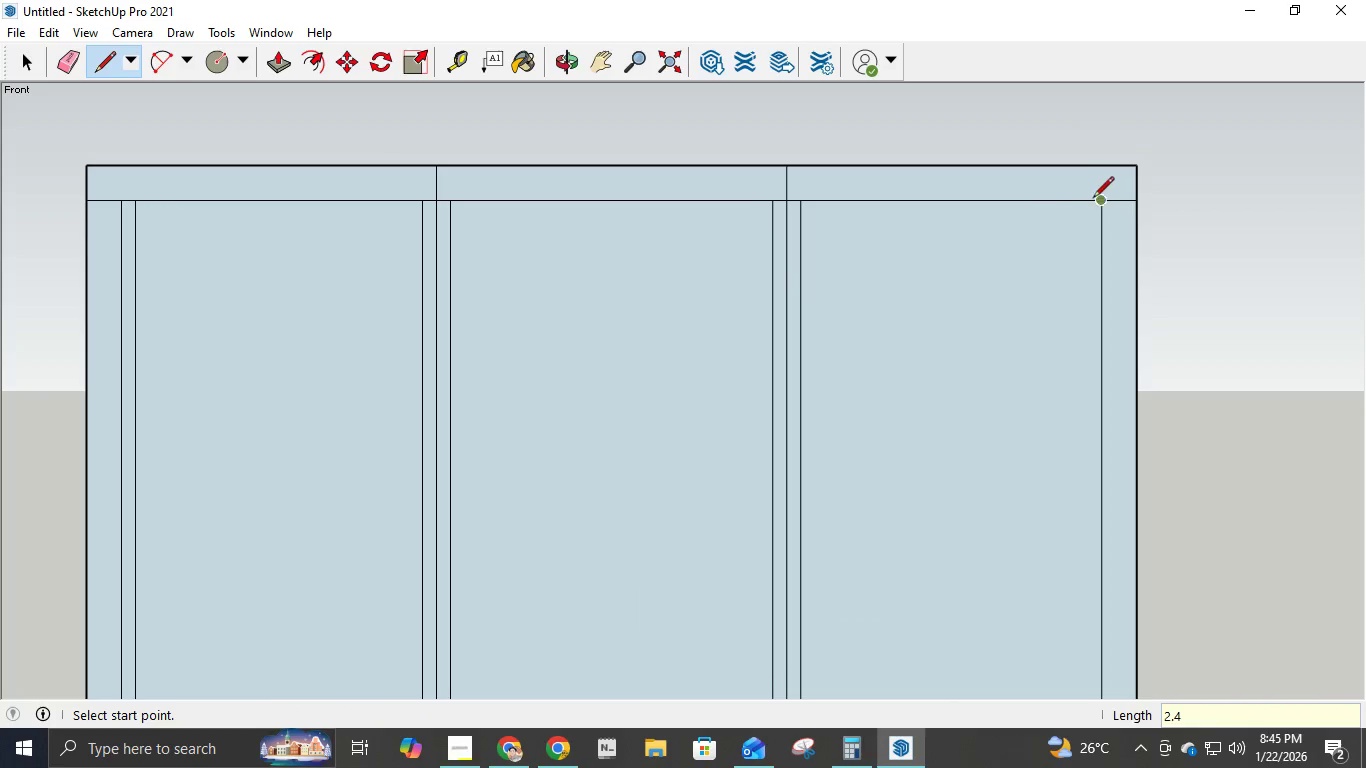 
left_click([1107, 201])
 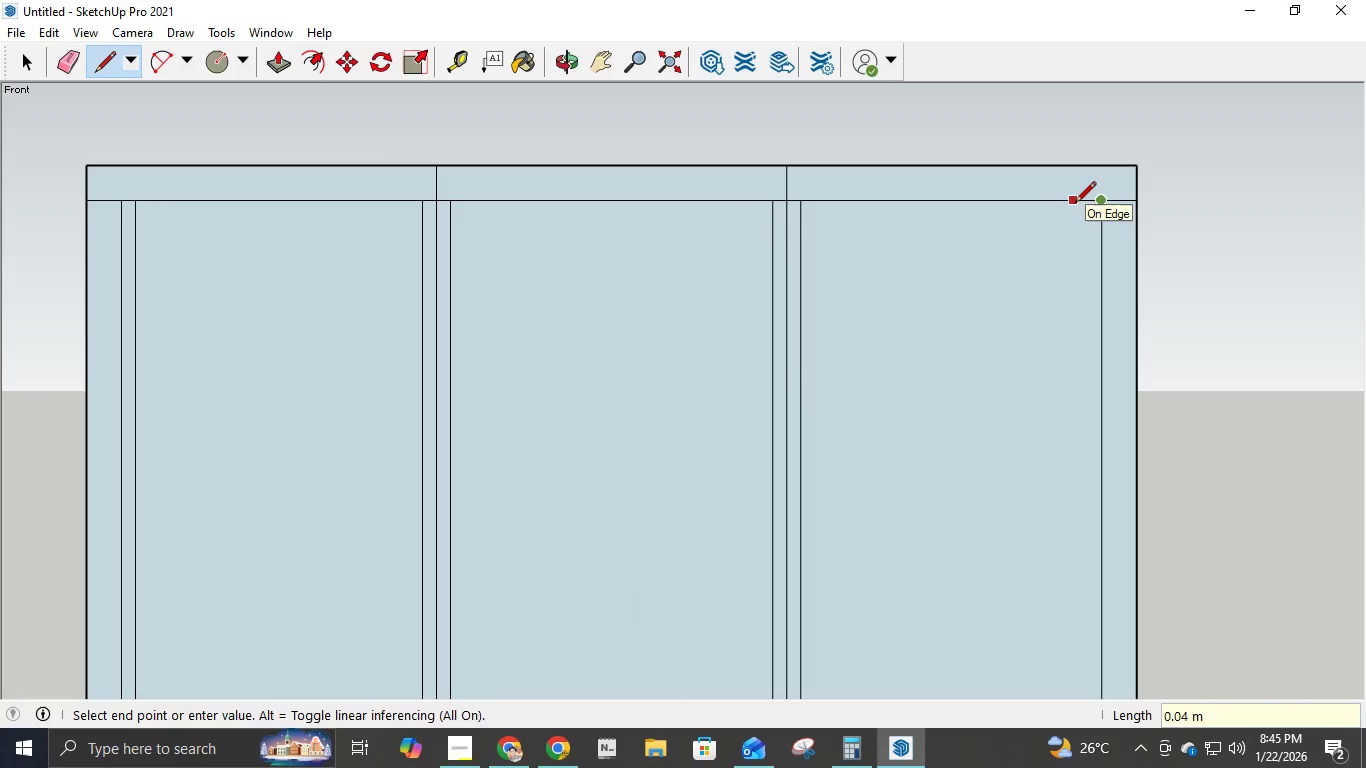 
key(NumpadDecimal)
 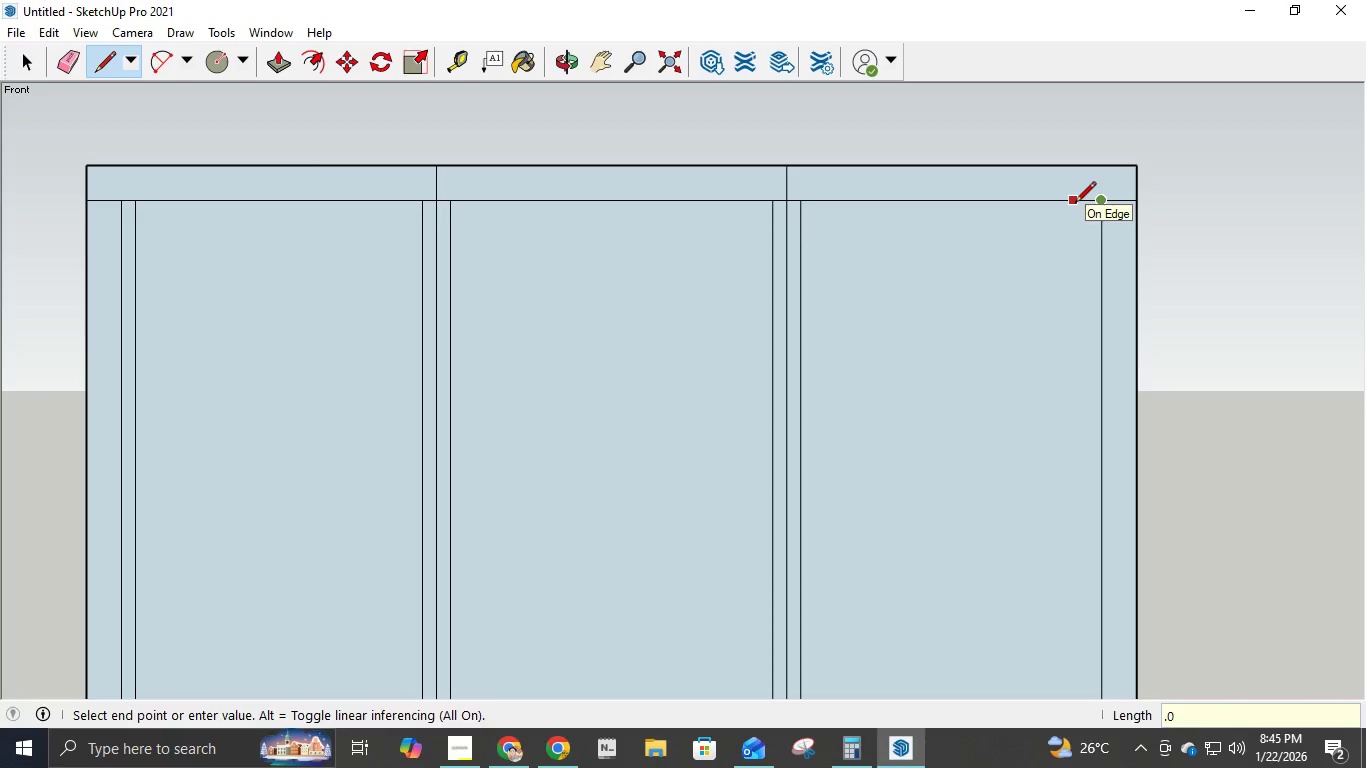 
key(Numpad0)
 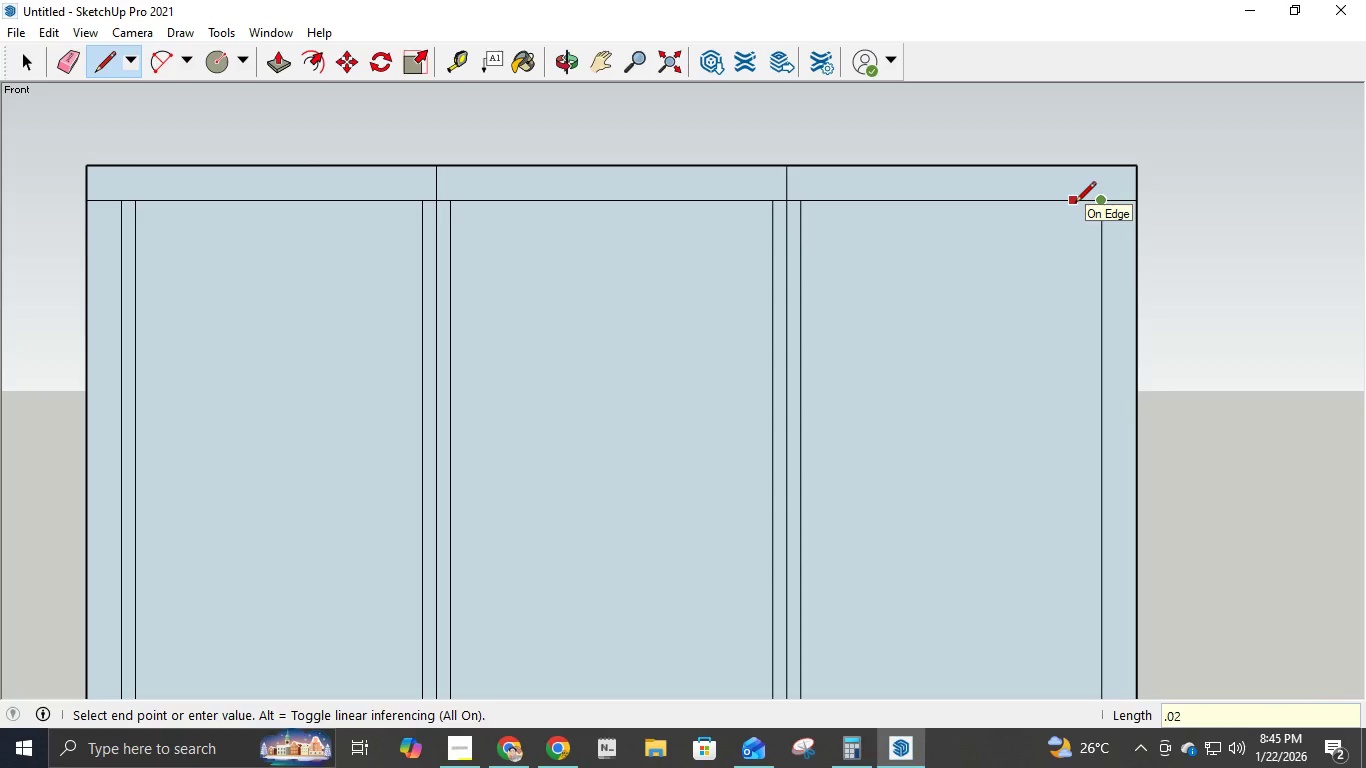 
key(Numpad2)
 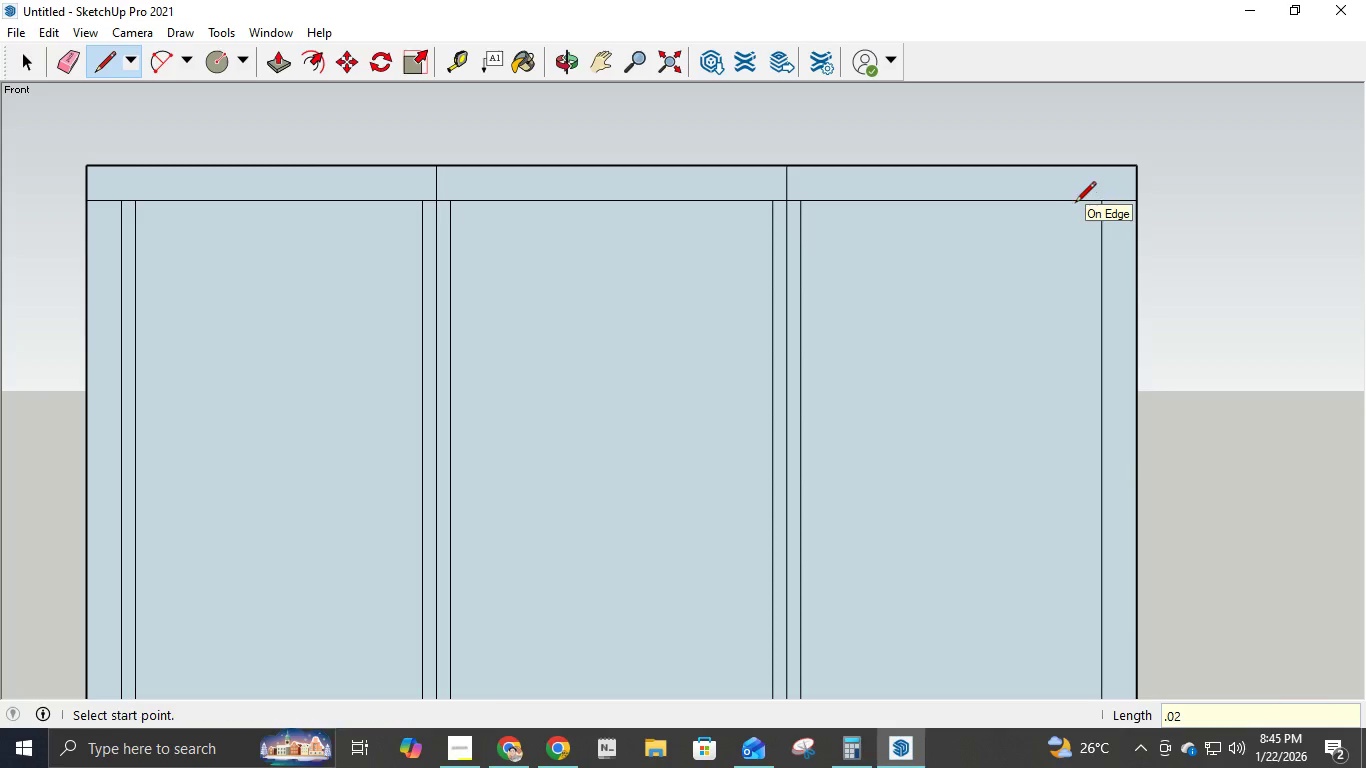 
key(NumpadEnter)
 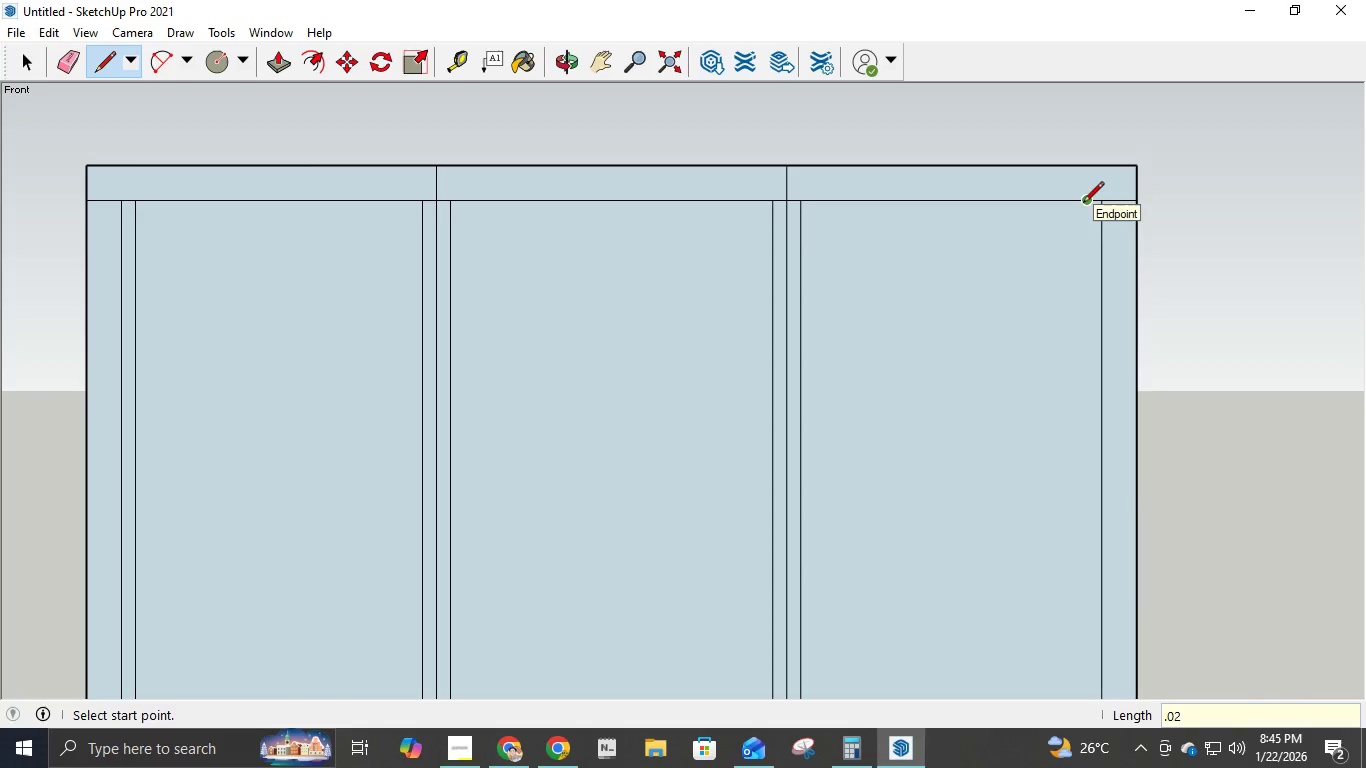 
left_click([1083, 204])
 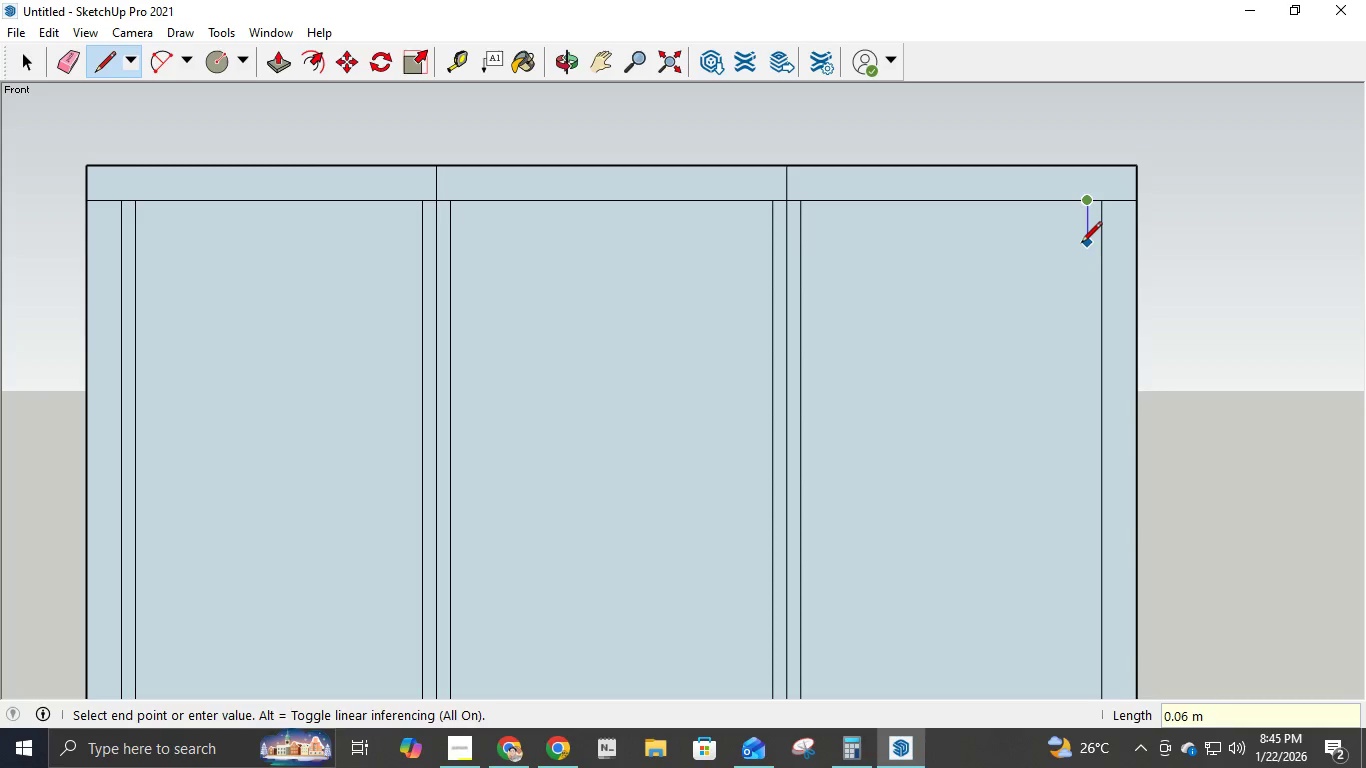 
key(Numpad2)
 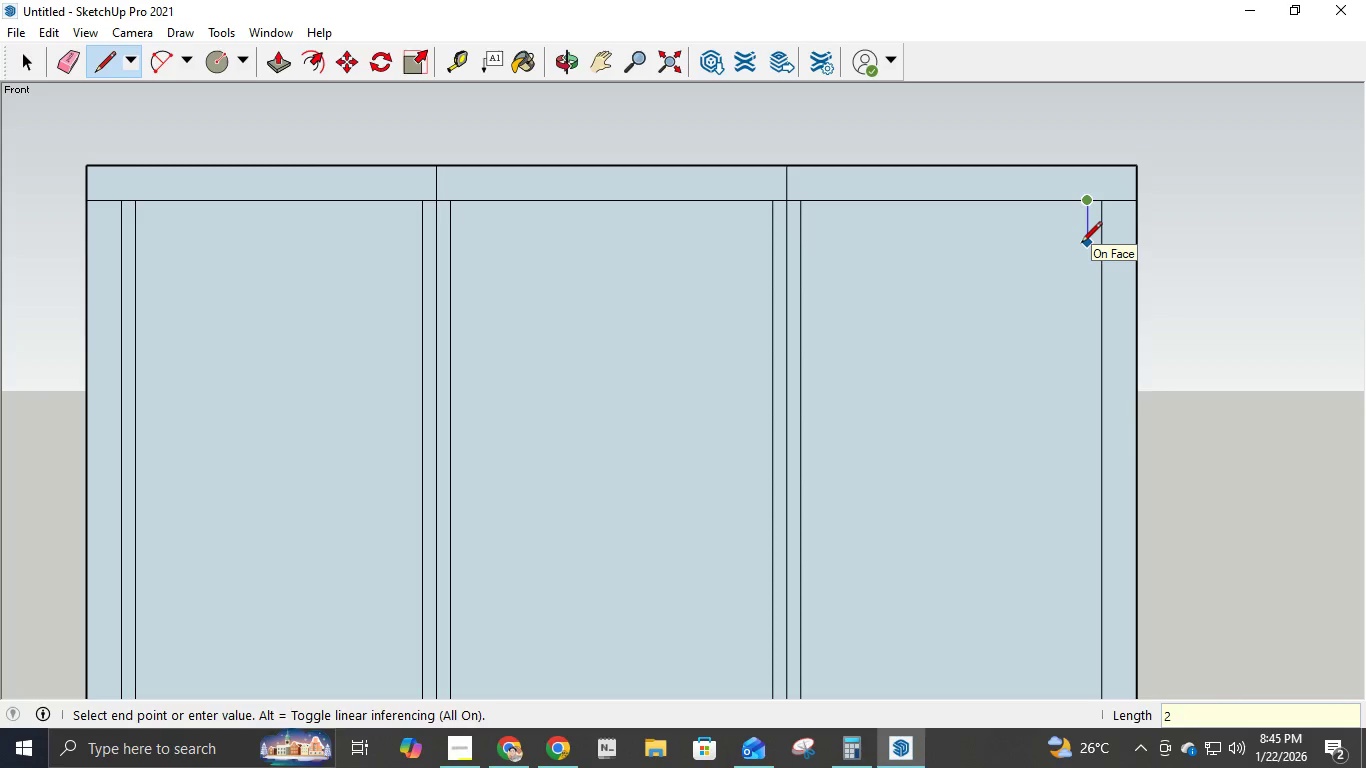 
key(NumpadDecimal)
 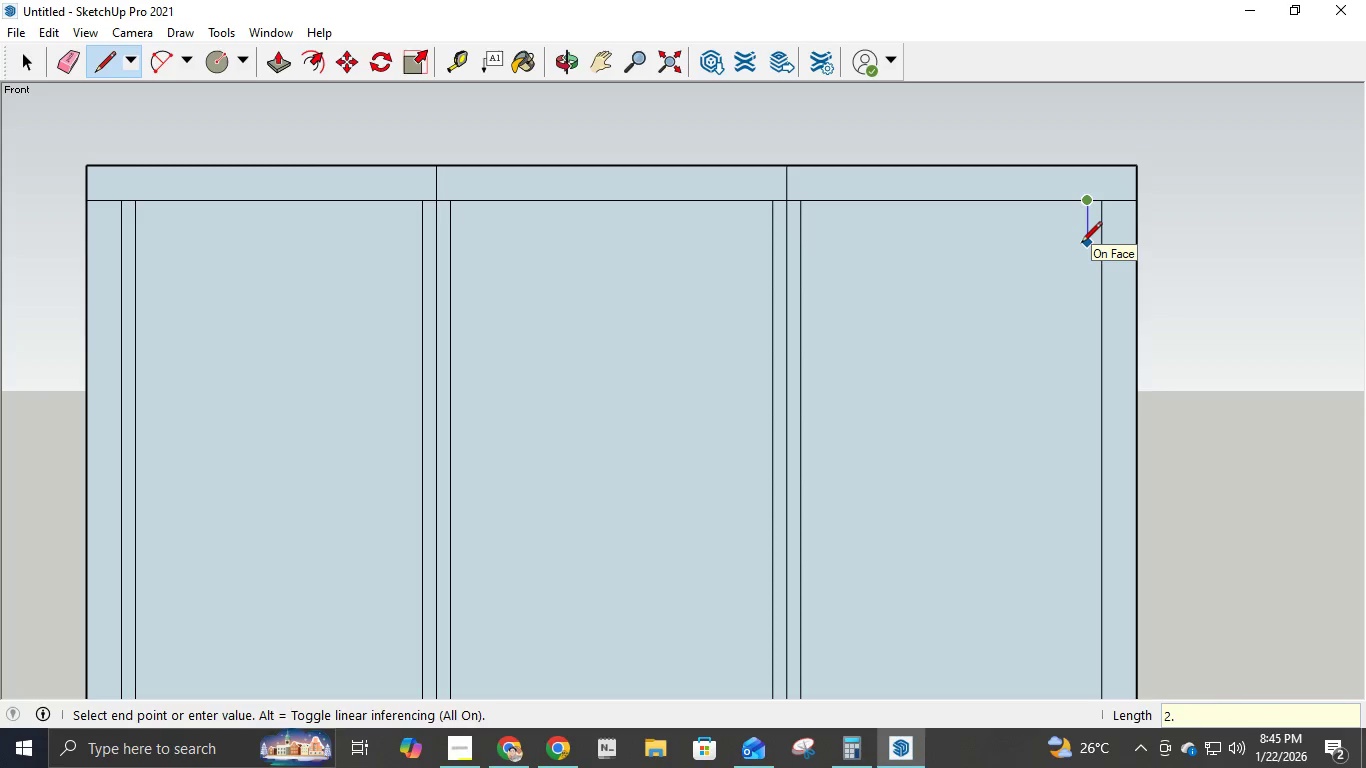 
key(Numpad4)
 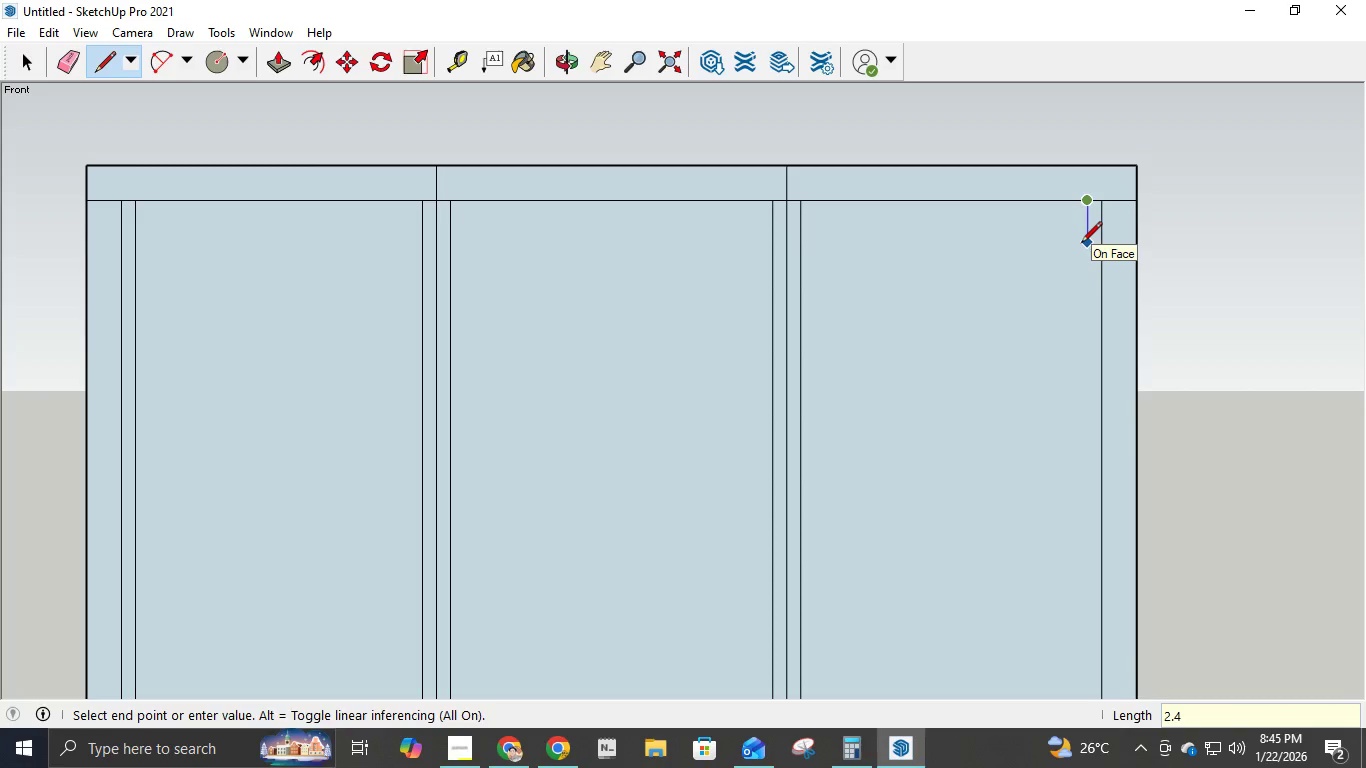 
key(NumpadEnter)
 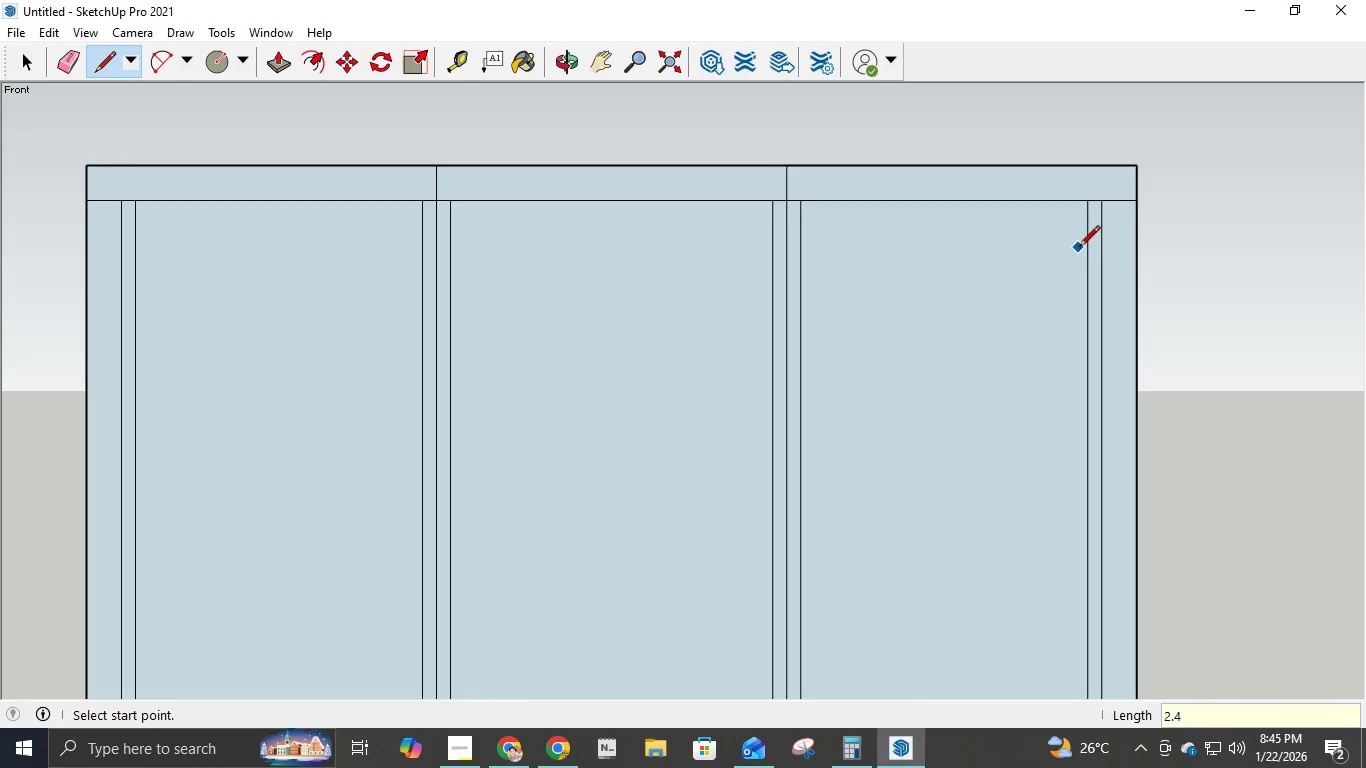 
scroll: coordinate [1081, 278], scroll_direction: down, amount: 13.0
 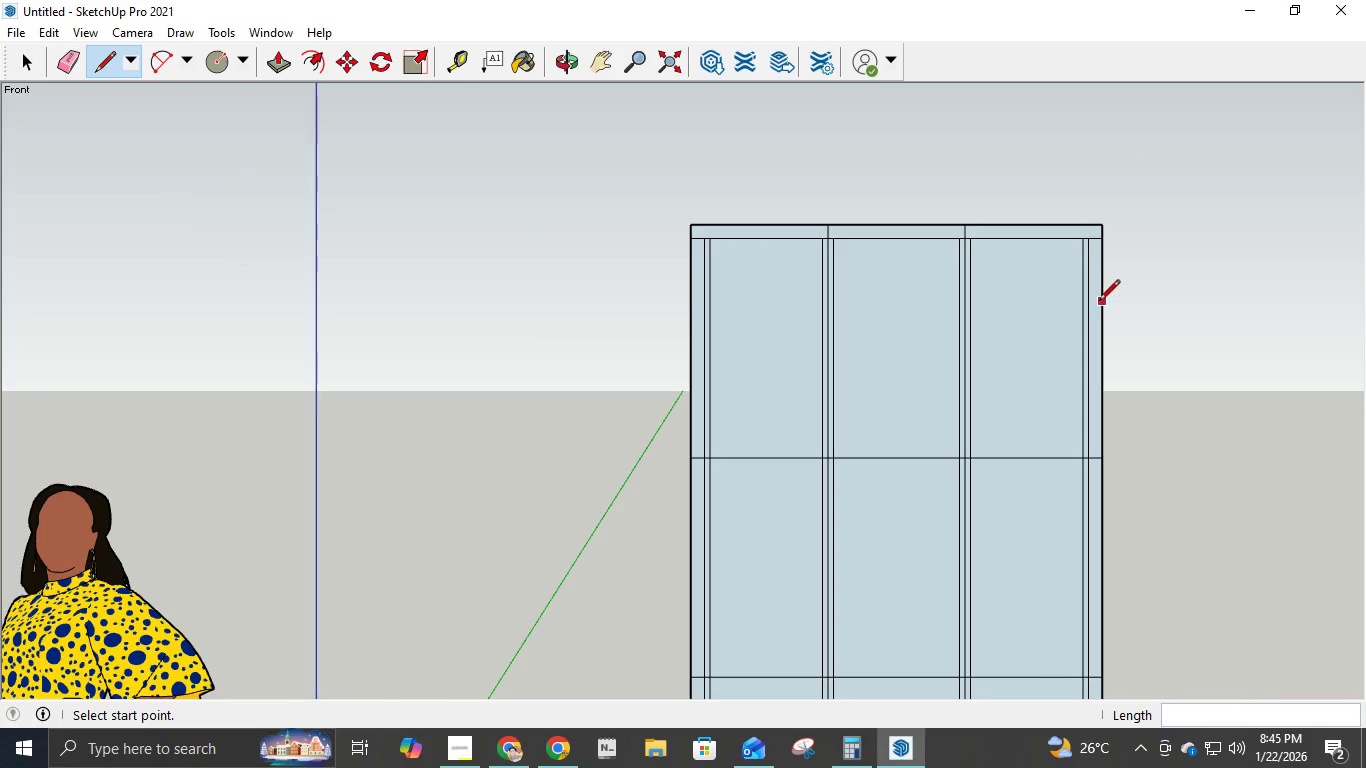 
scroll: coordinate [1057, 327], scroll_direction: none, amount: 0.0
 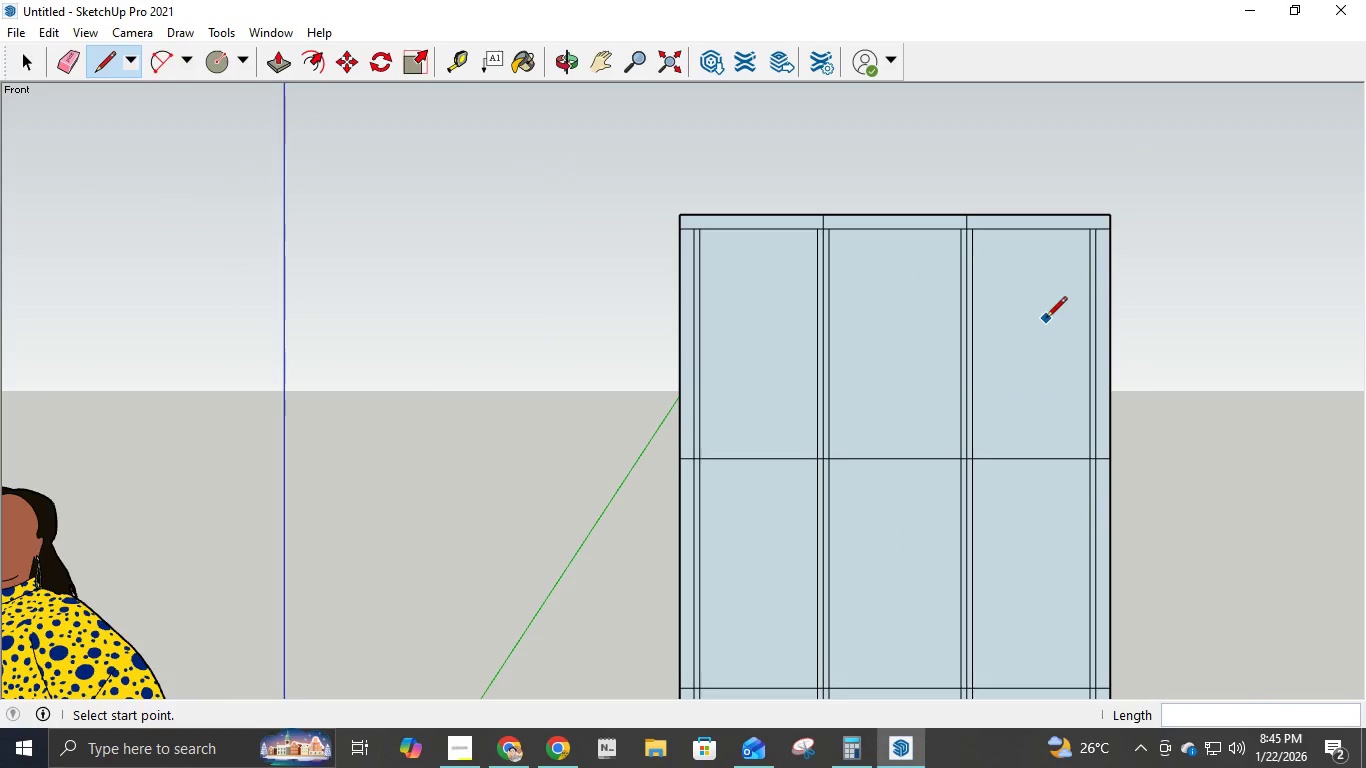 
key(E)
 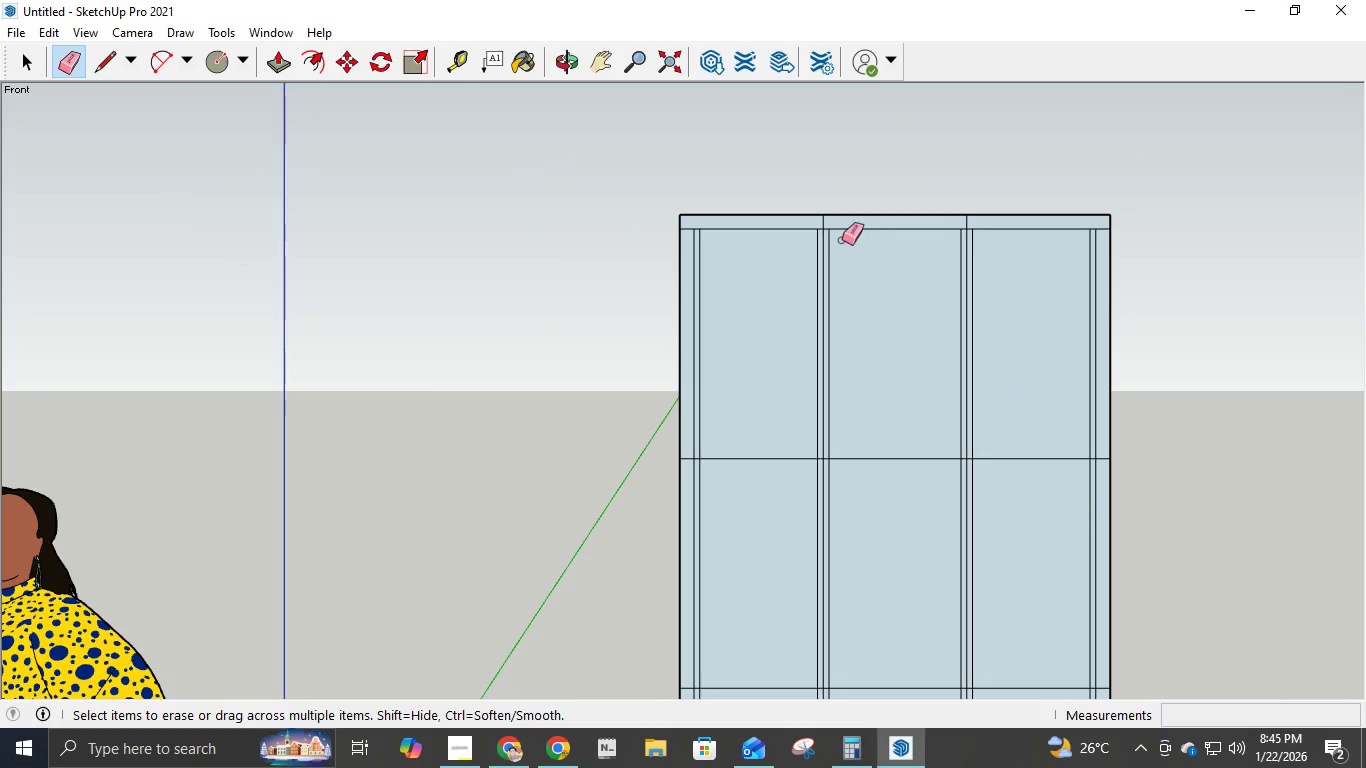 
scroll: coordinate [826, 238], scroll_direction: up, amount: 5.0
 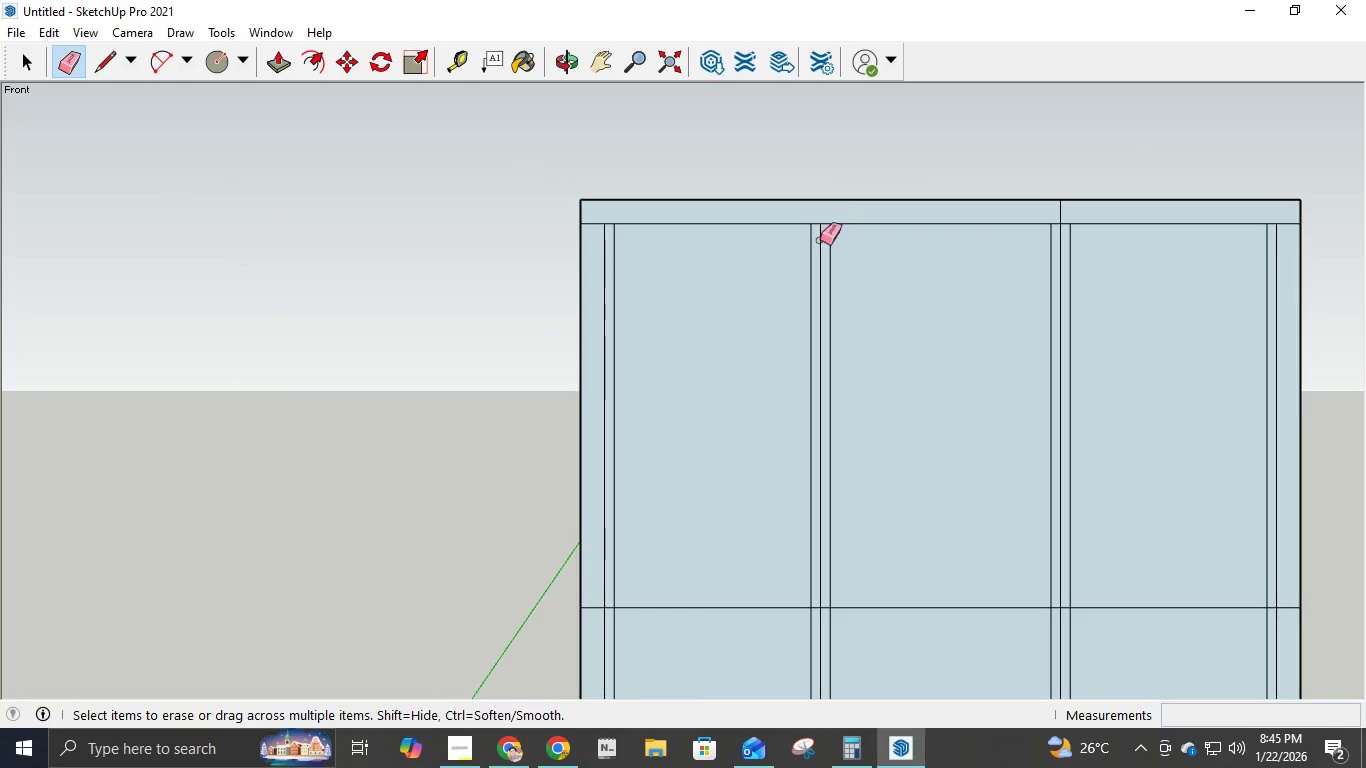 
double_click([820, 226])
 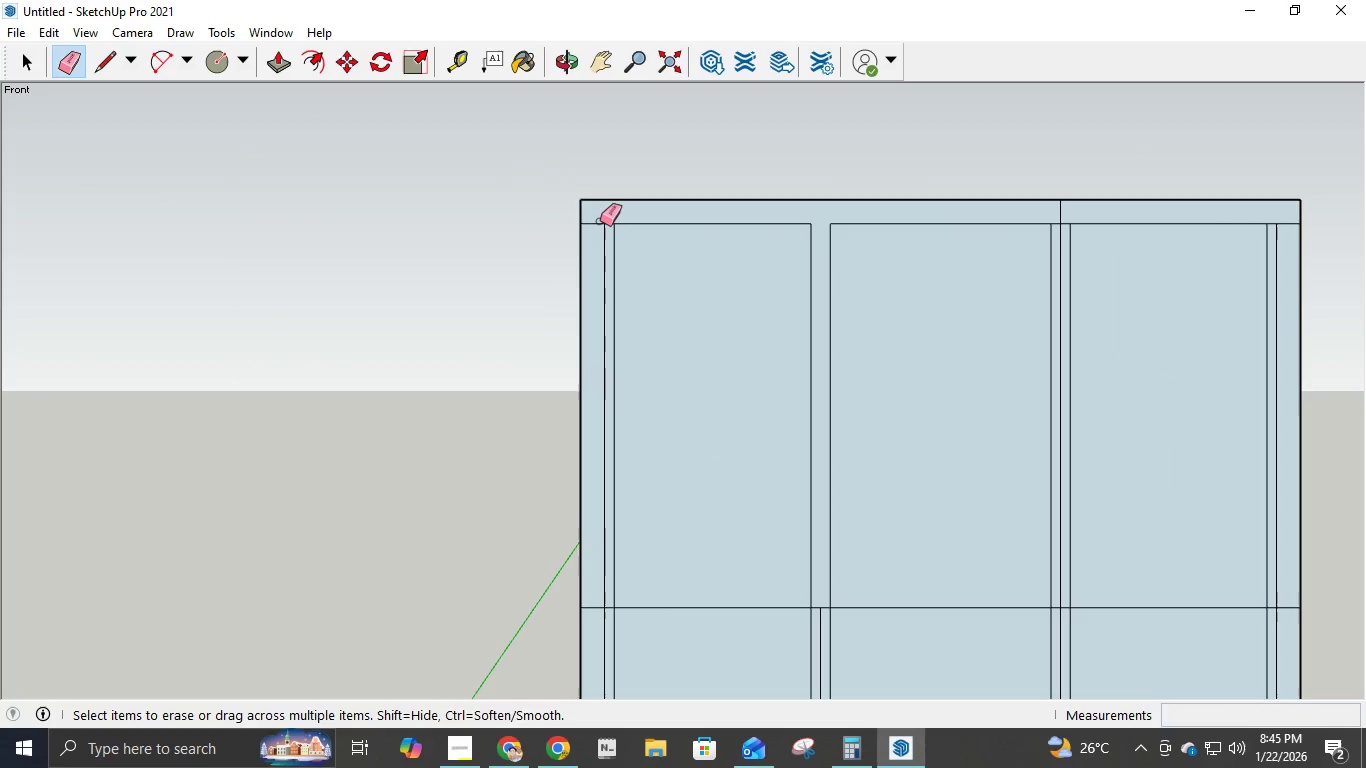 
left_click([593, 222])
 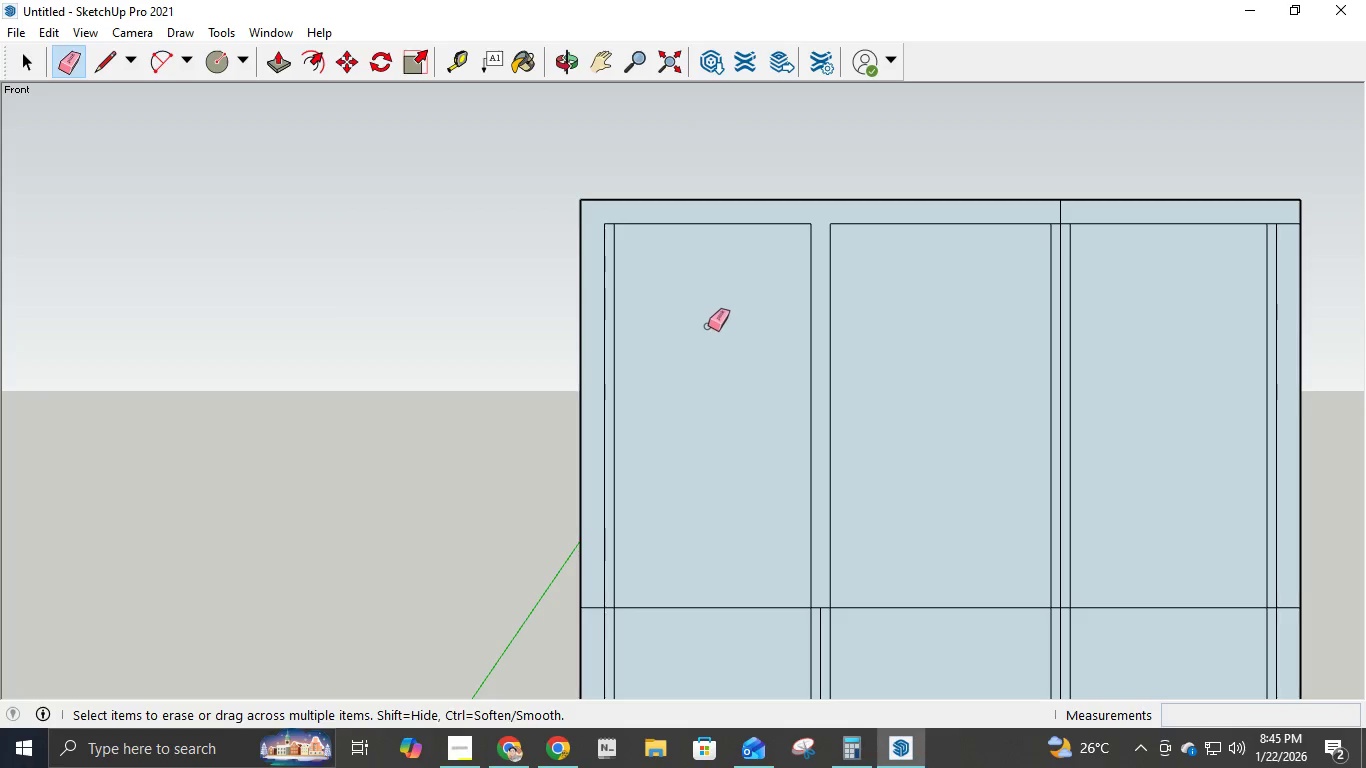 
scroll: coordinate [919, 614], scroll_direction: down, amount: 6.0
 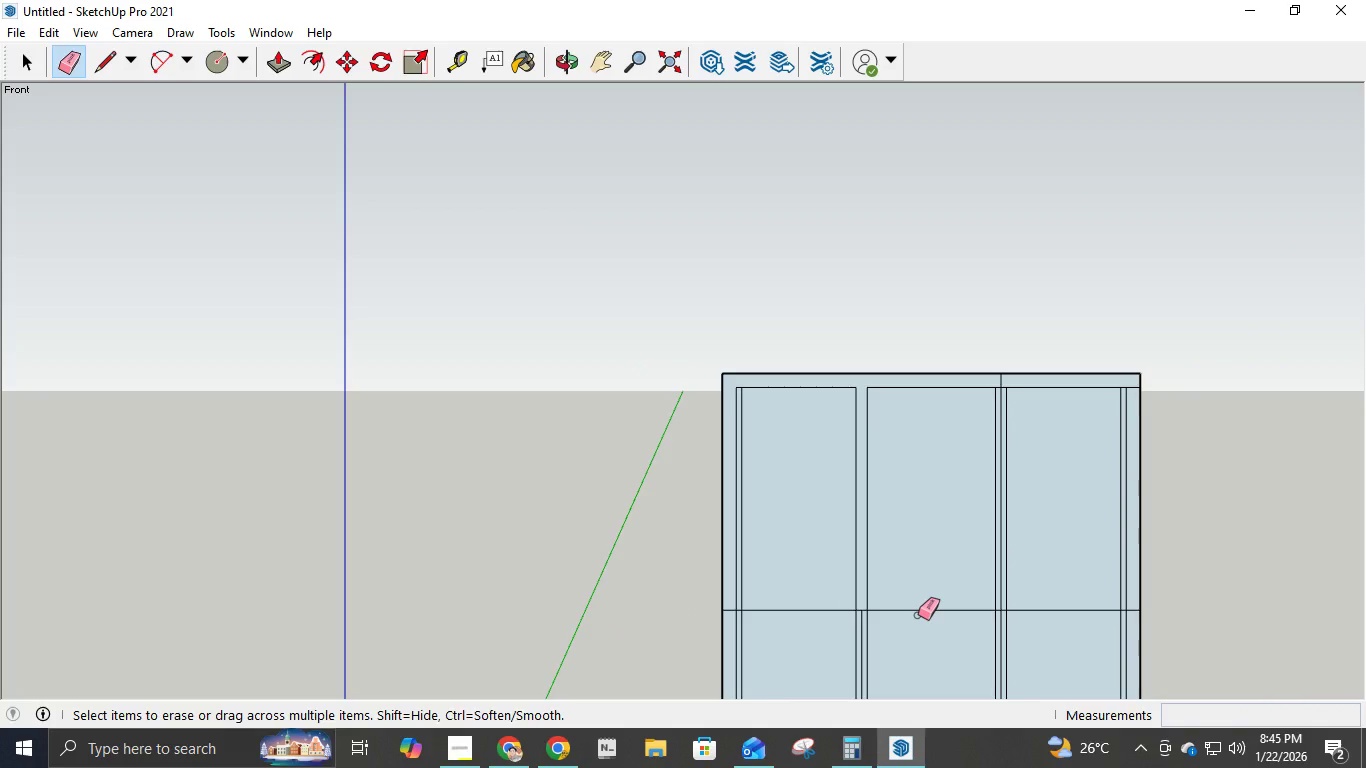 
scroll: coordinate [918, 615], scroll_direction: up, amount: 2.0
 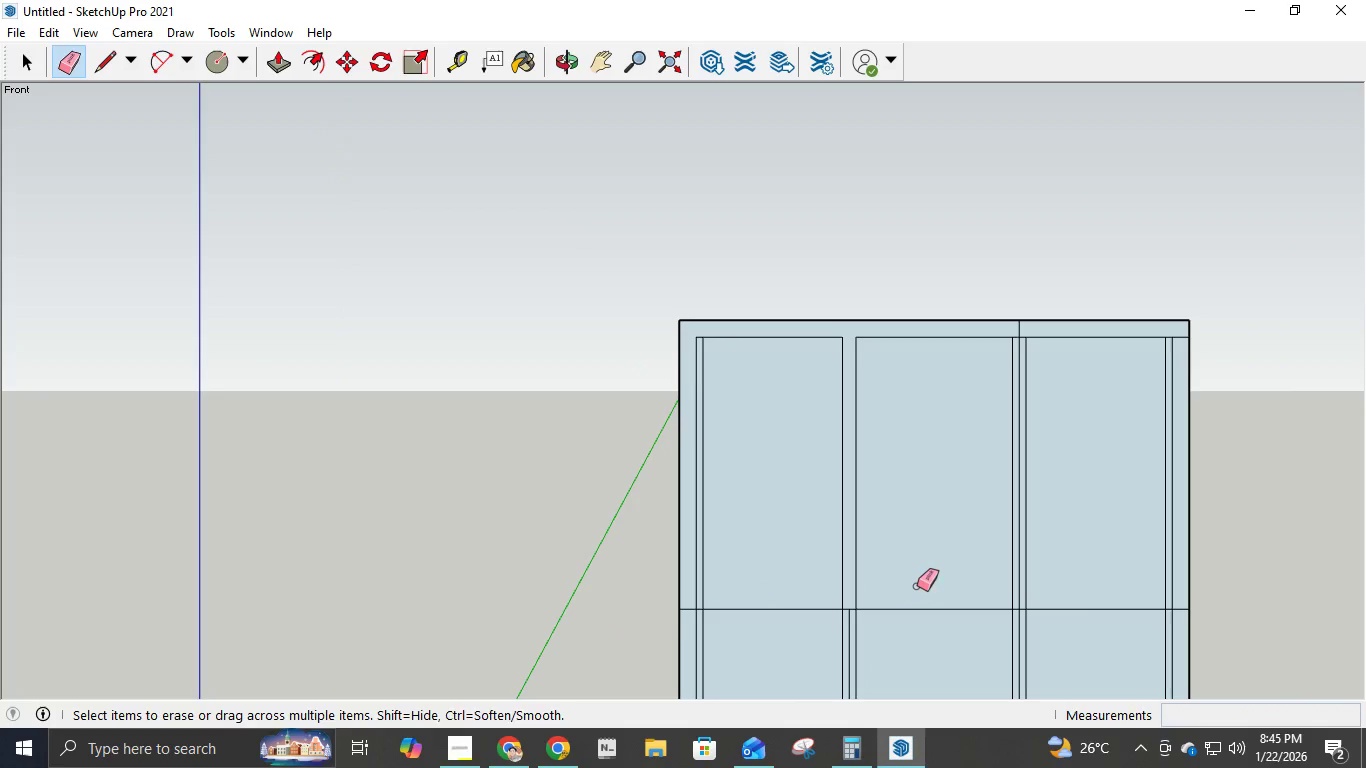 
key(Control+Z)
 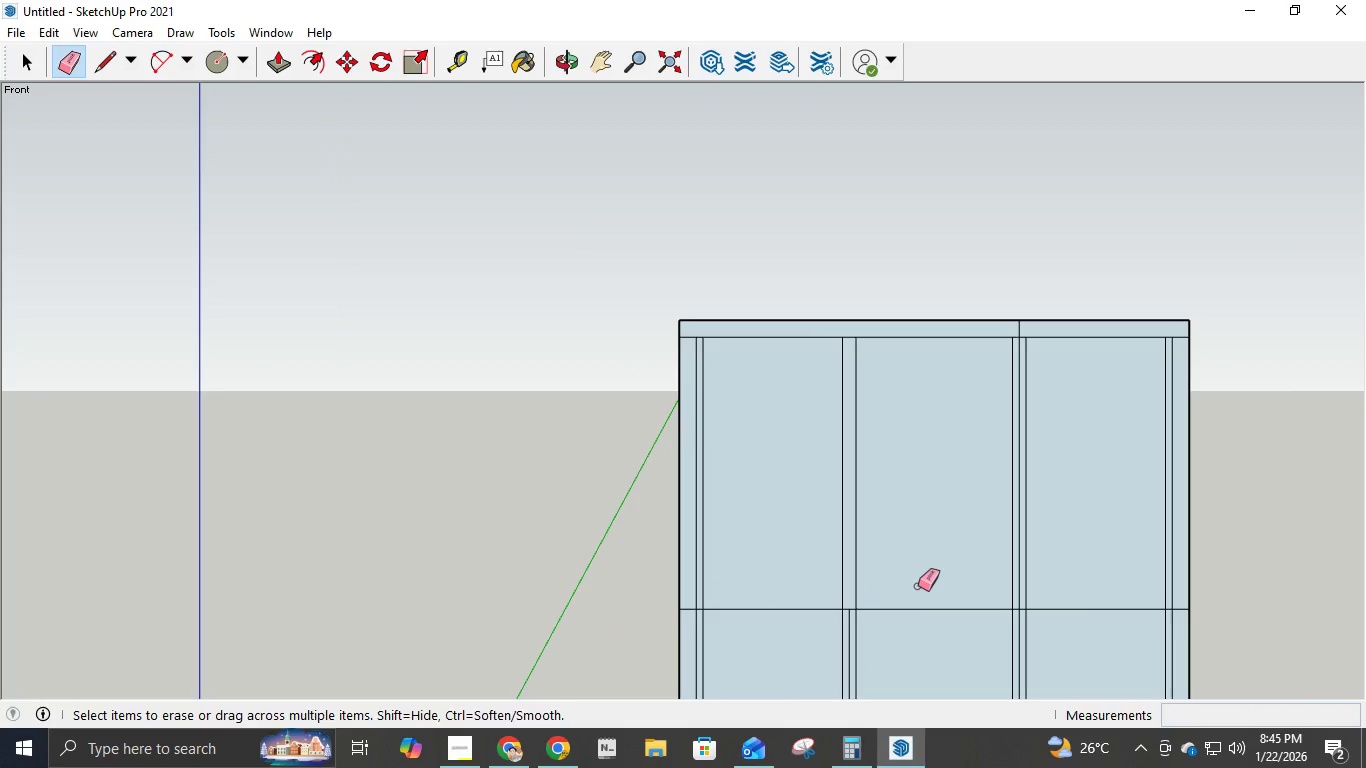 
key(Control+Z)
 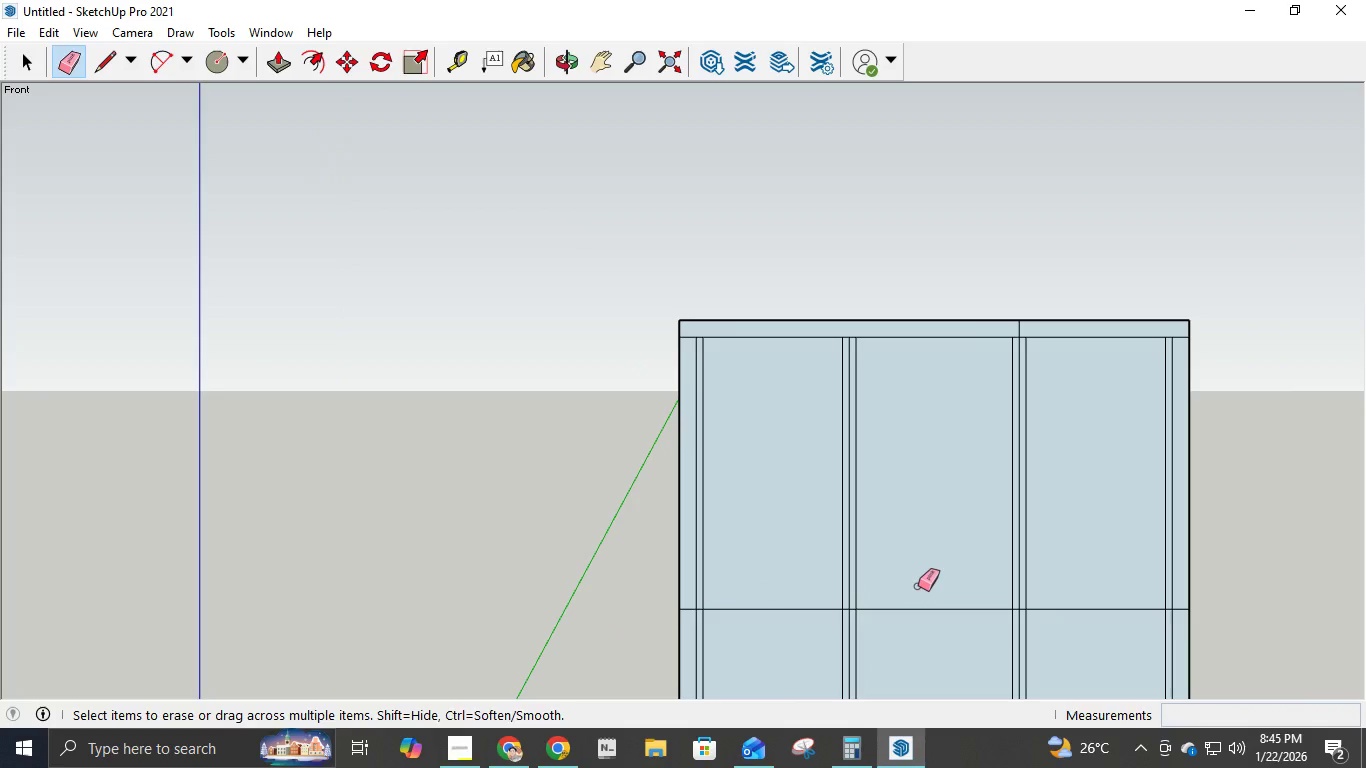 
key(Control+Z)
 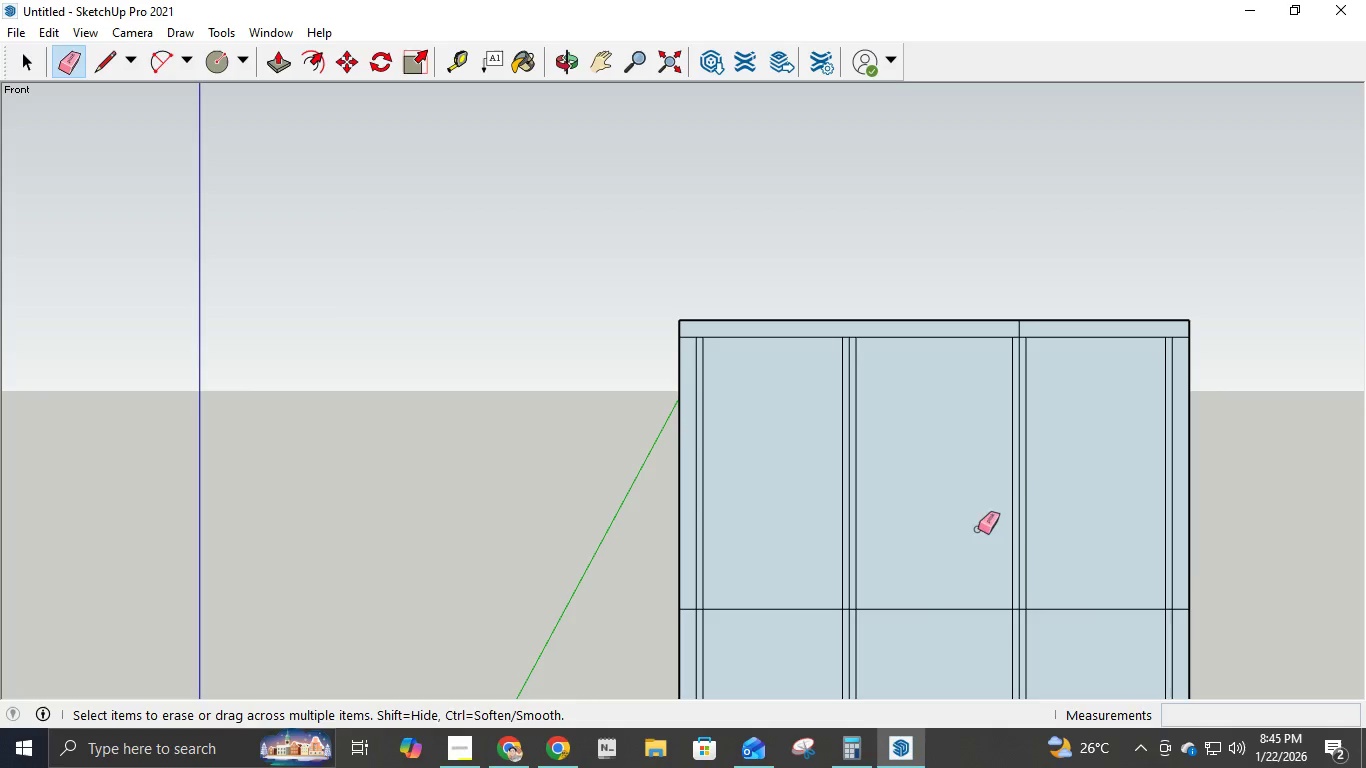 
key(Control+Z)
 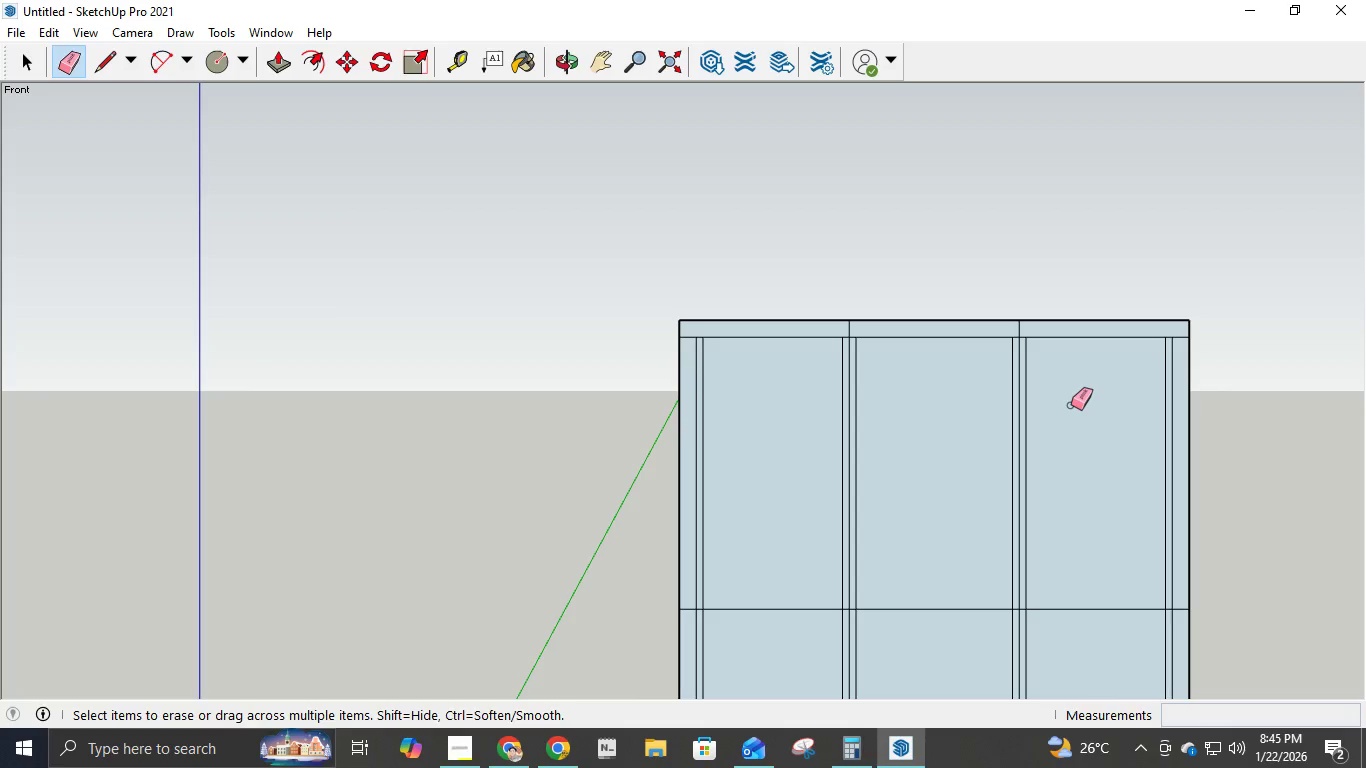 
scroll: coordinate [1071, 402], scroll_direction: down, amount: 4.0
 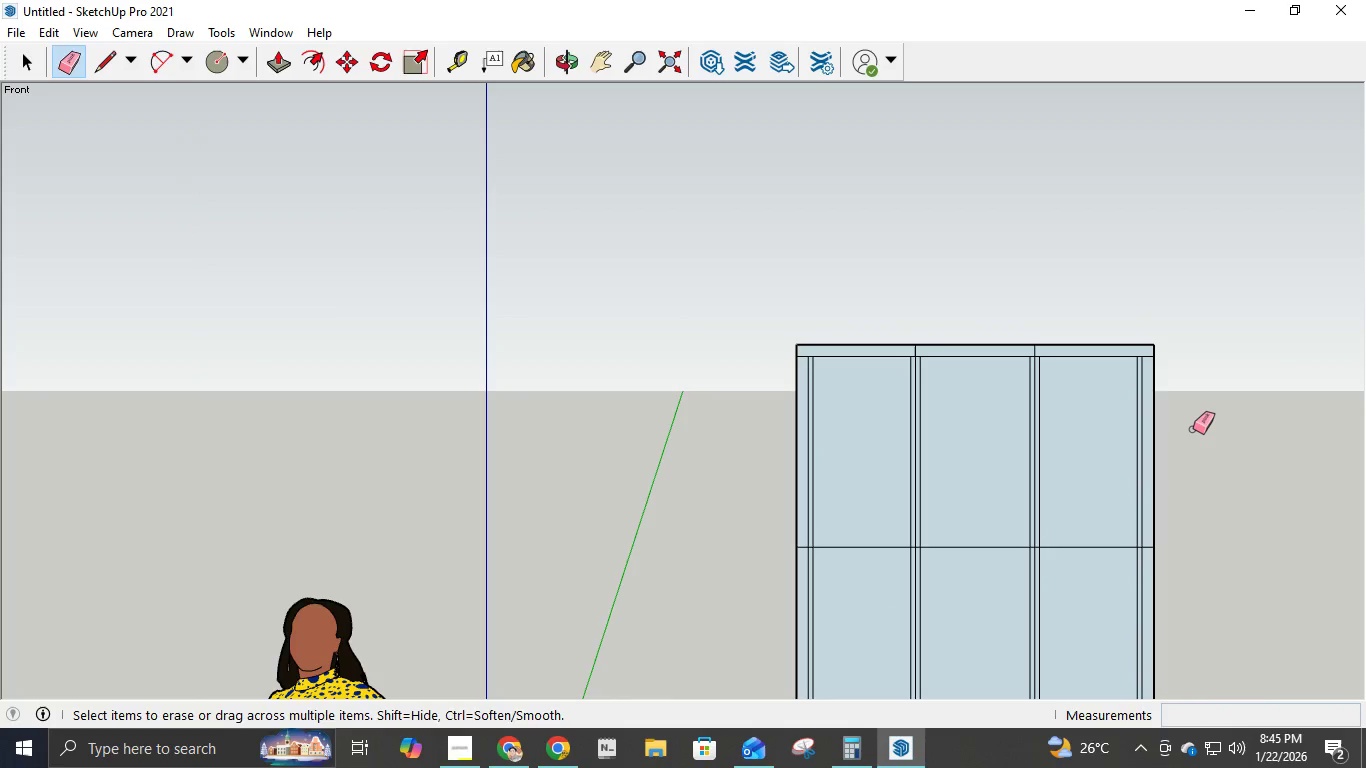 
scroll: coordinate [1177, 523], scroll_direction: up, amount: 5.0
 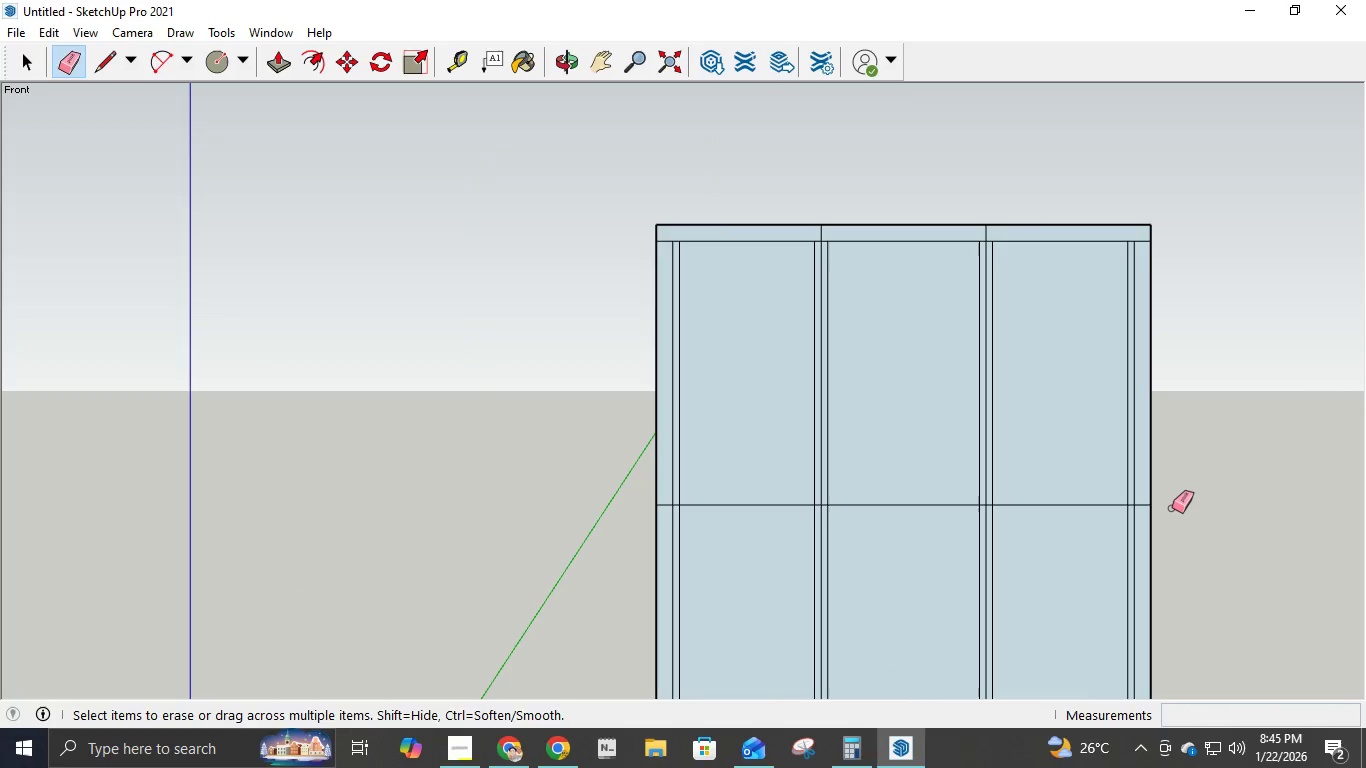 
key(L)
 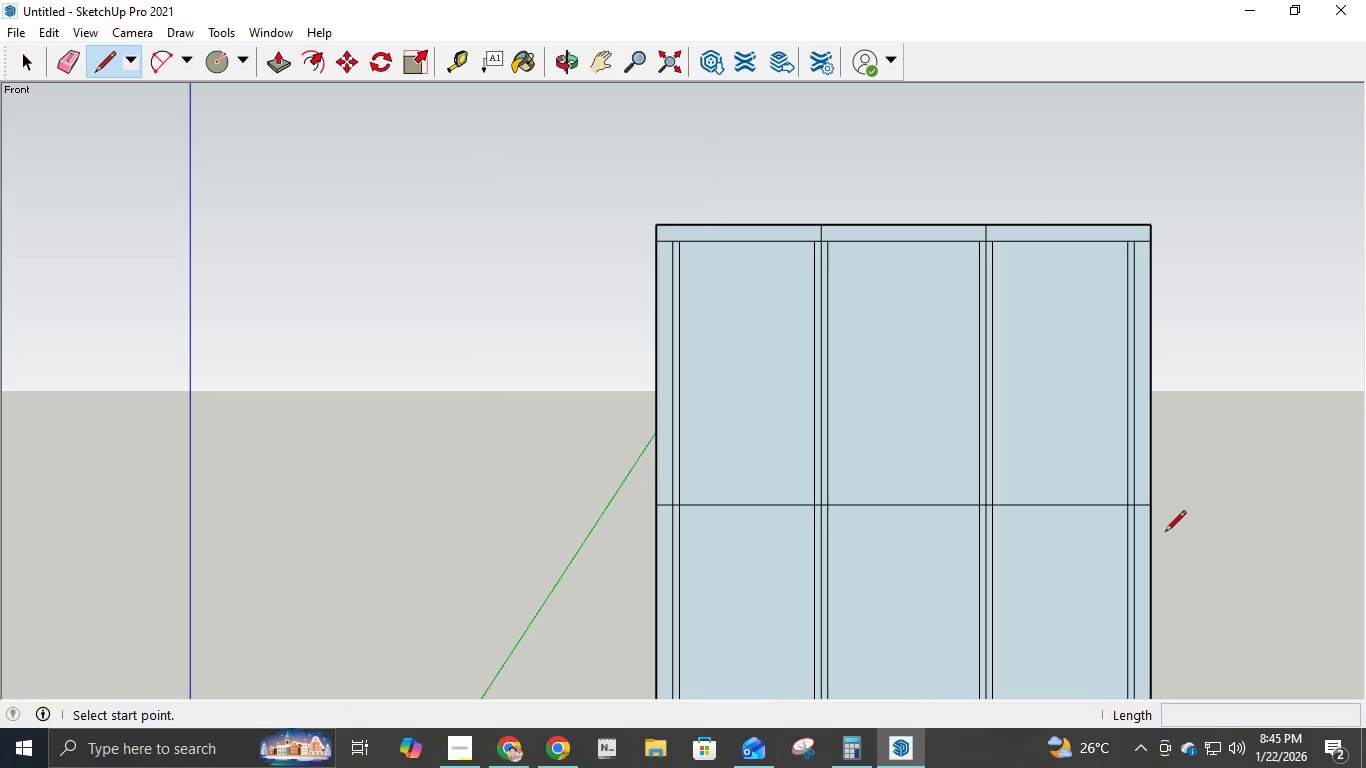 
key(Semicolon)
 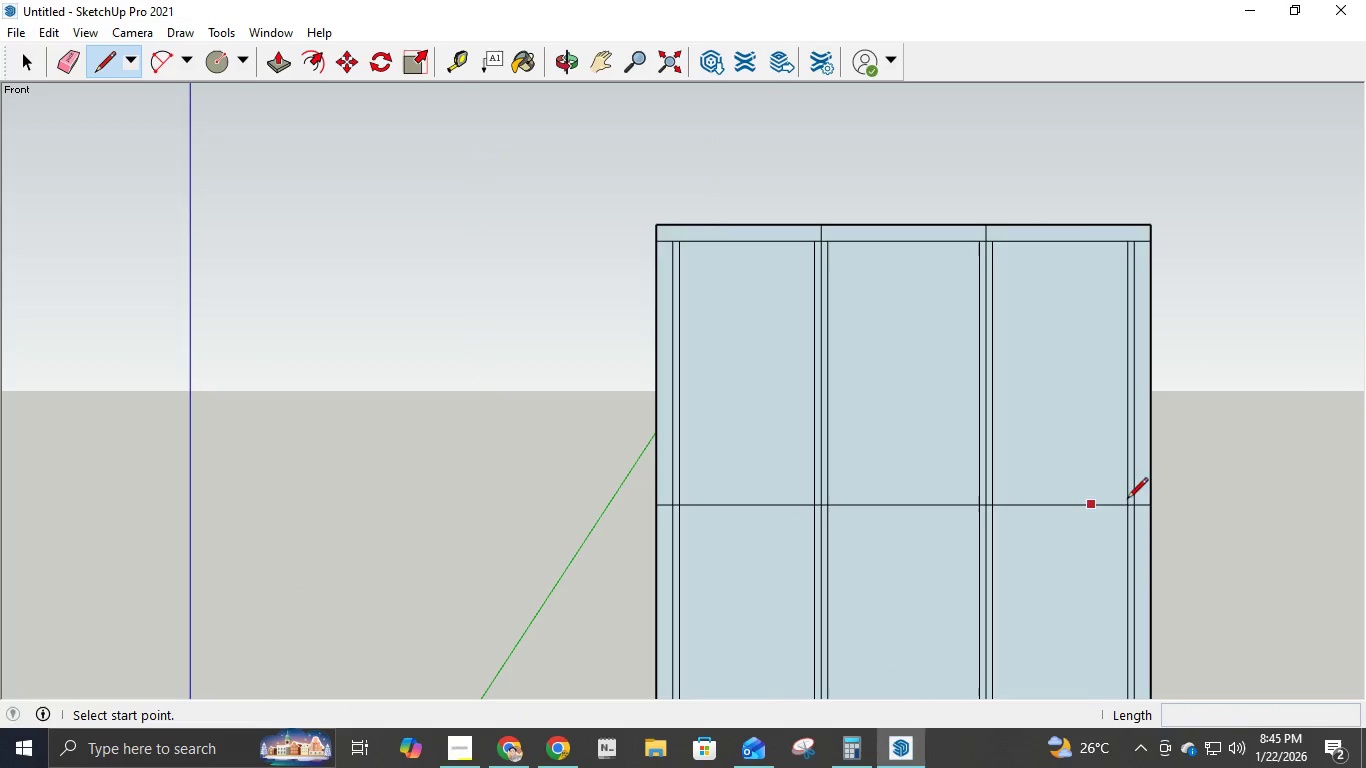 
scroll: coordinate [1176, 681], scroll_direction: down, amount: 8.0
 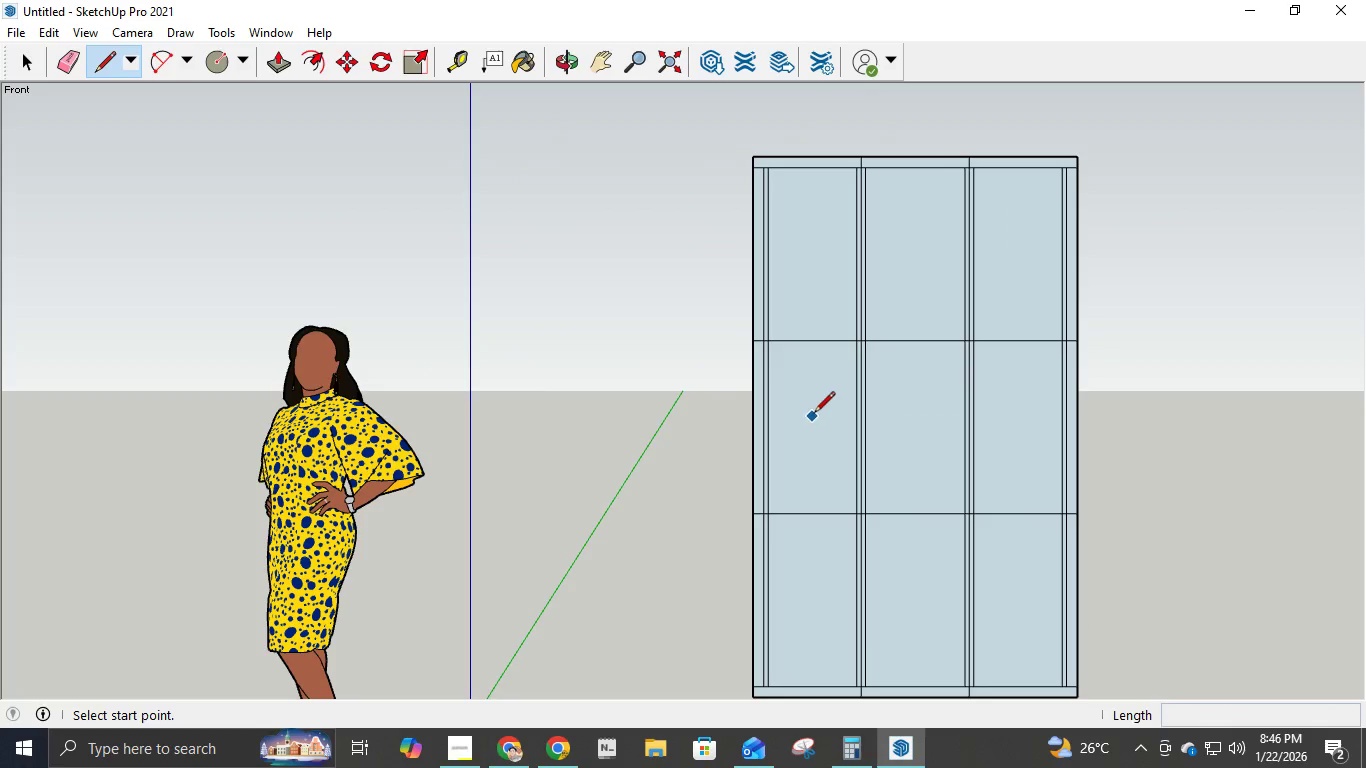 
scroll: coordinate [822, 385], scroll_direction: up, amount: 3.0
 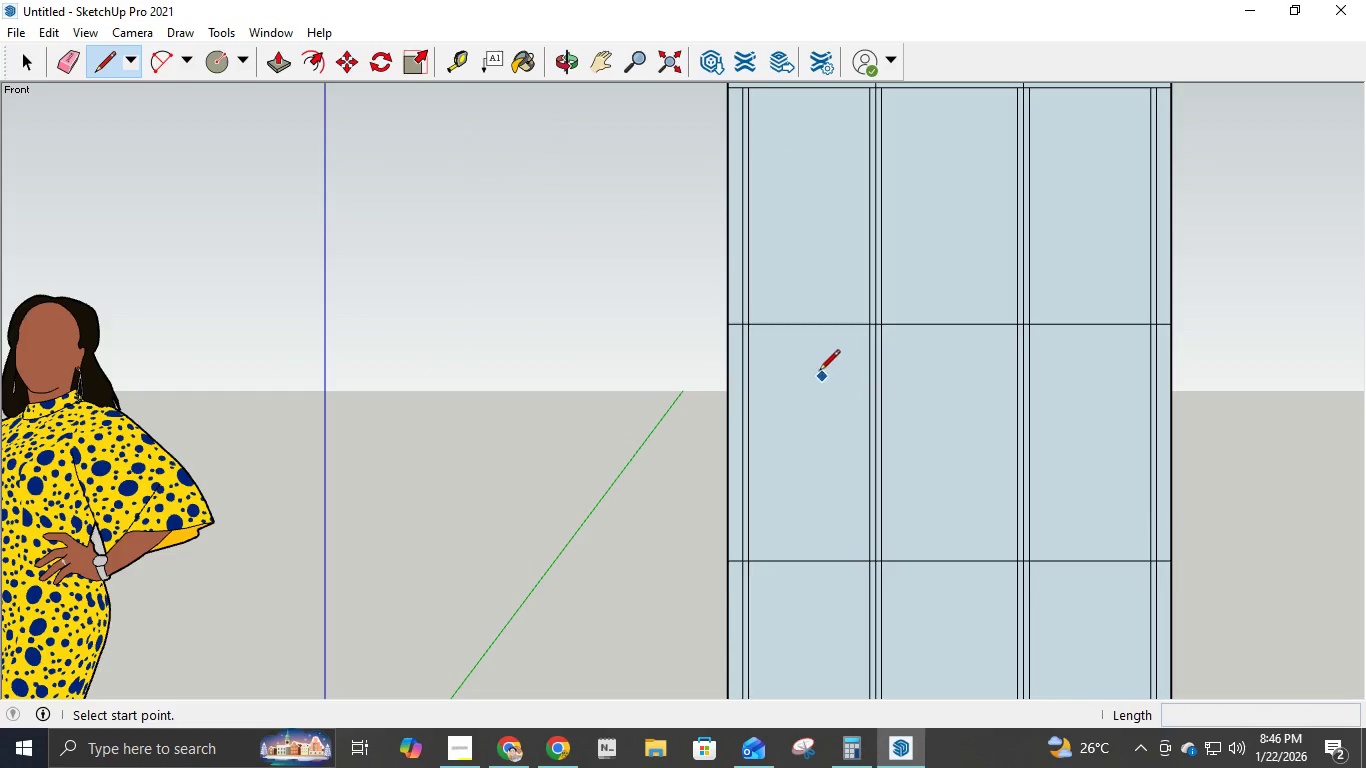 
scroll: coordinate [792, 325], scroll_direction: down, amount: 3.0
 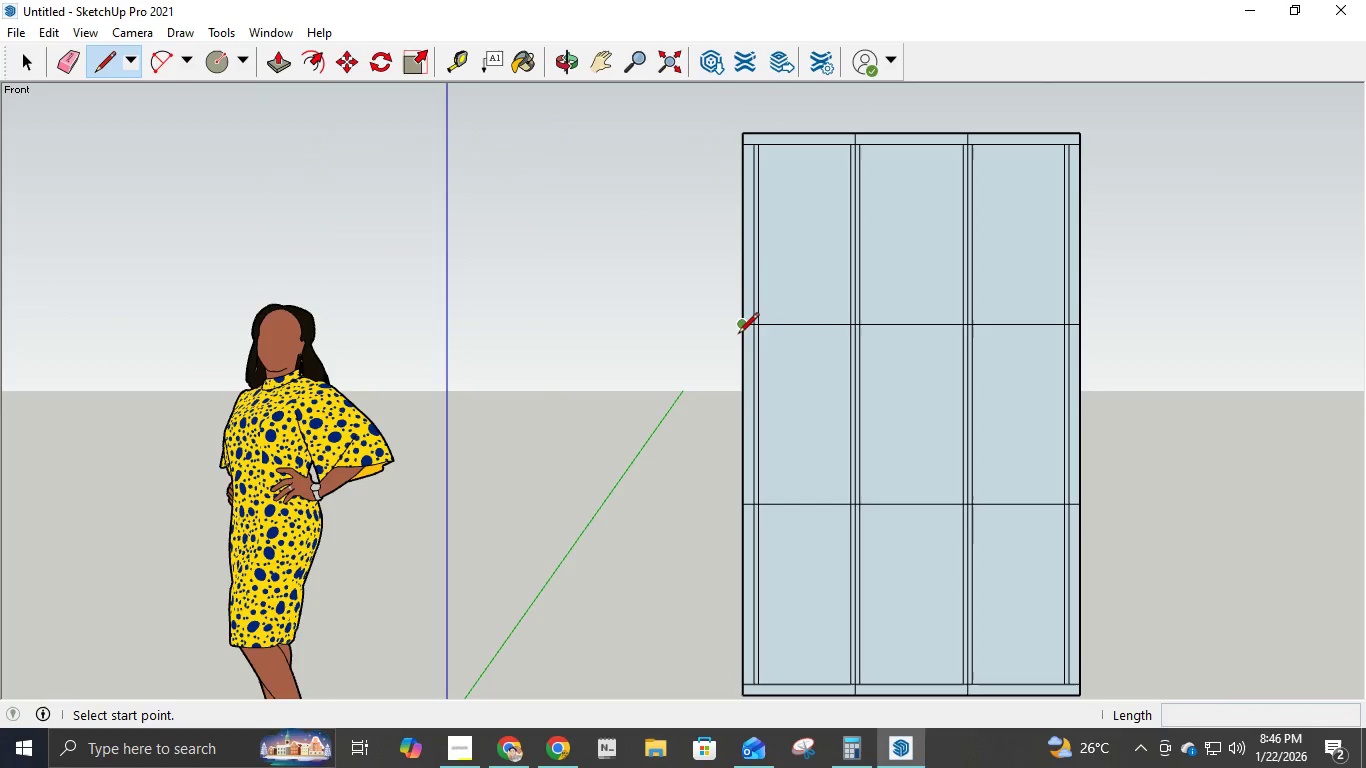 
left_click([738, 332])
 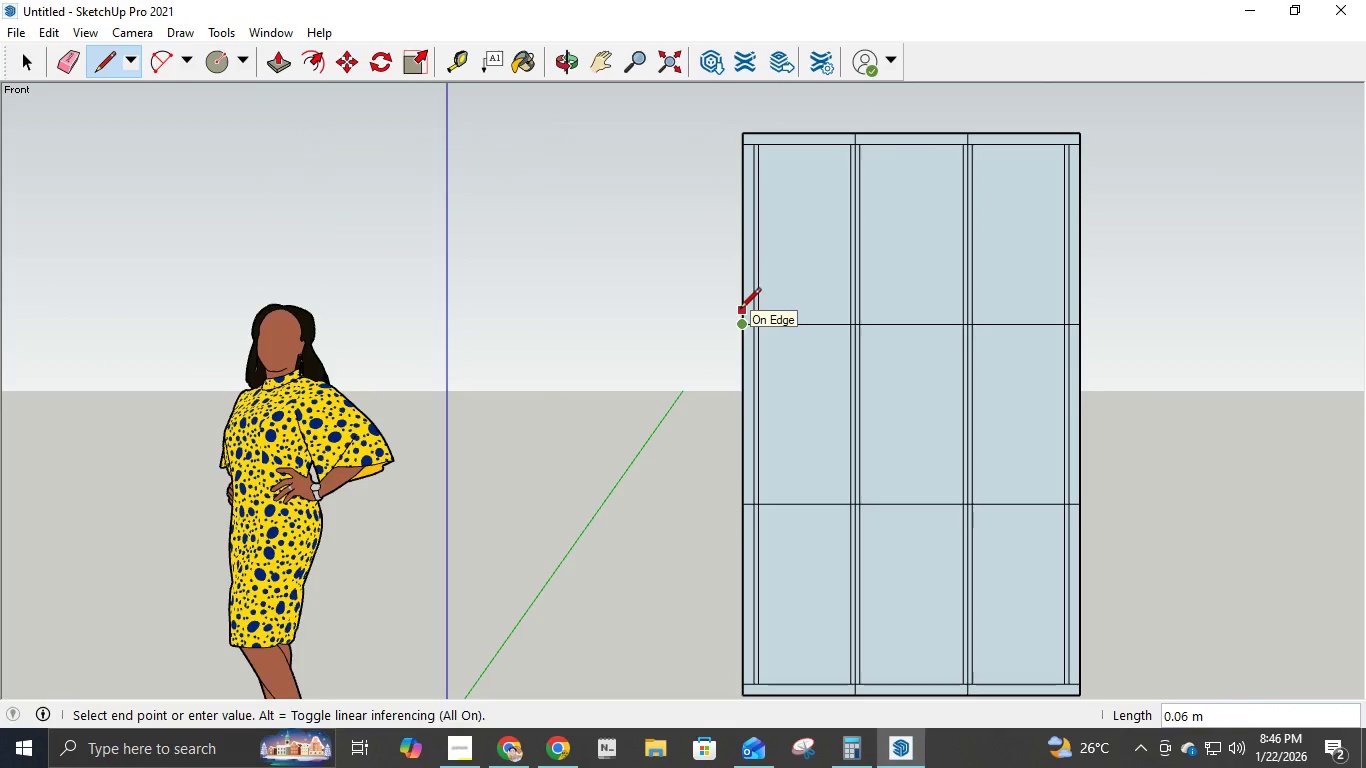 
key(NumpadDecimal)
 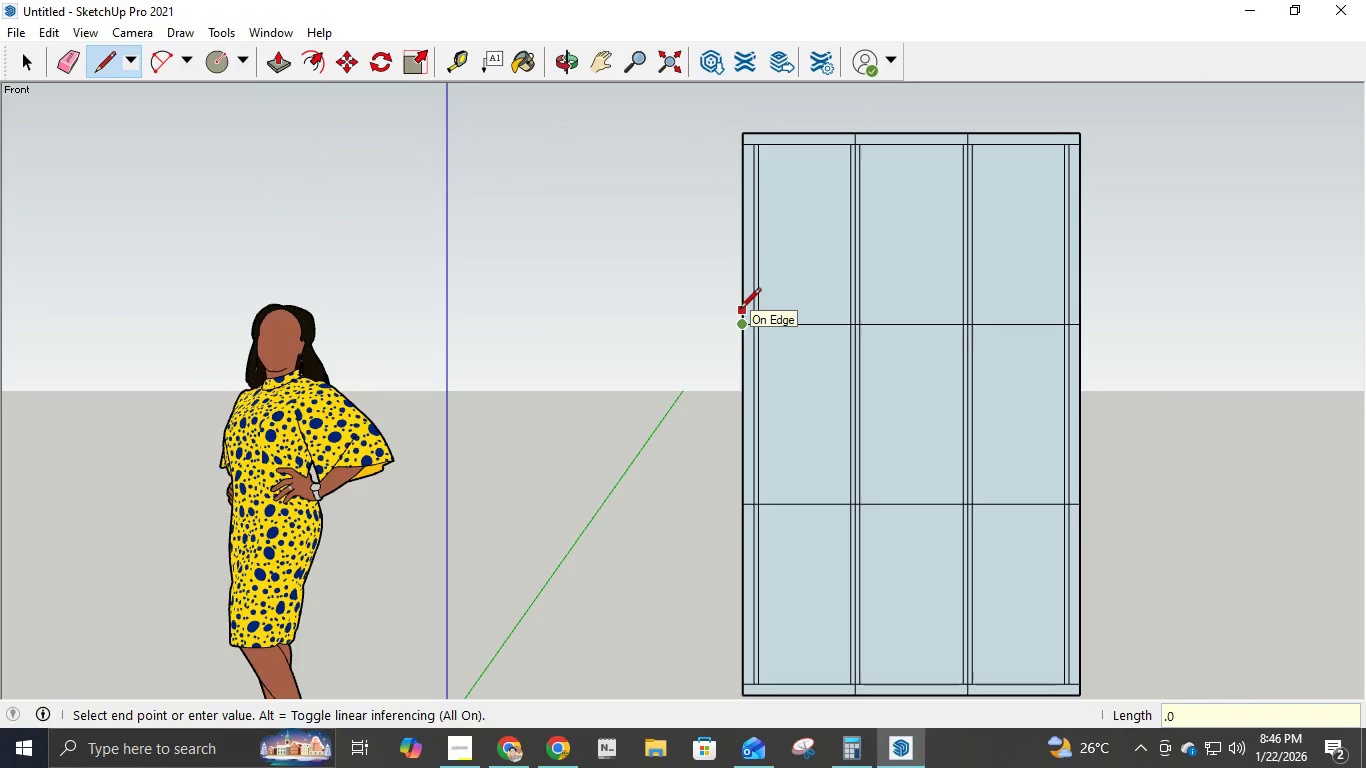 
key(Numpad0)
 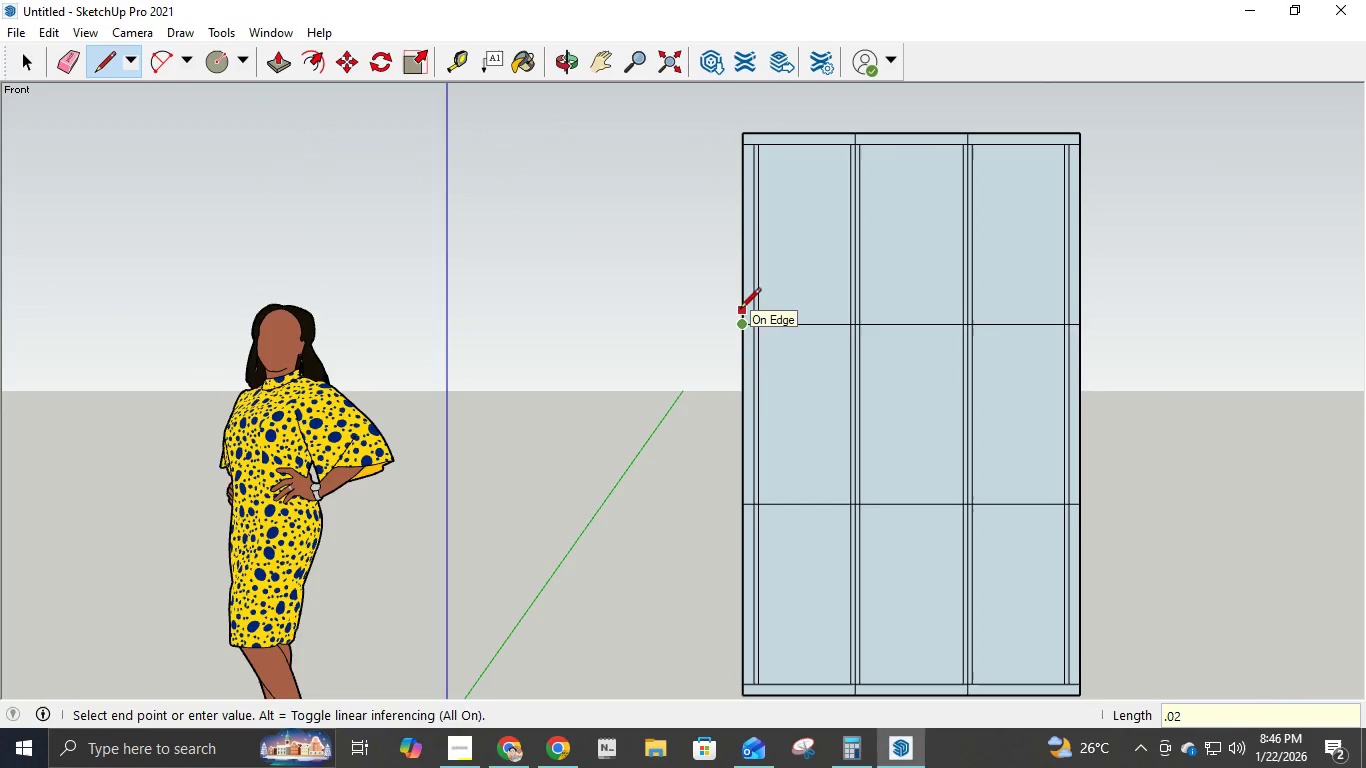 
key(Numpad2)
 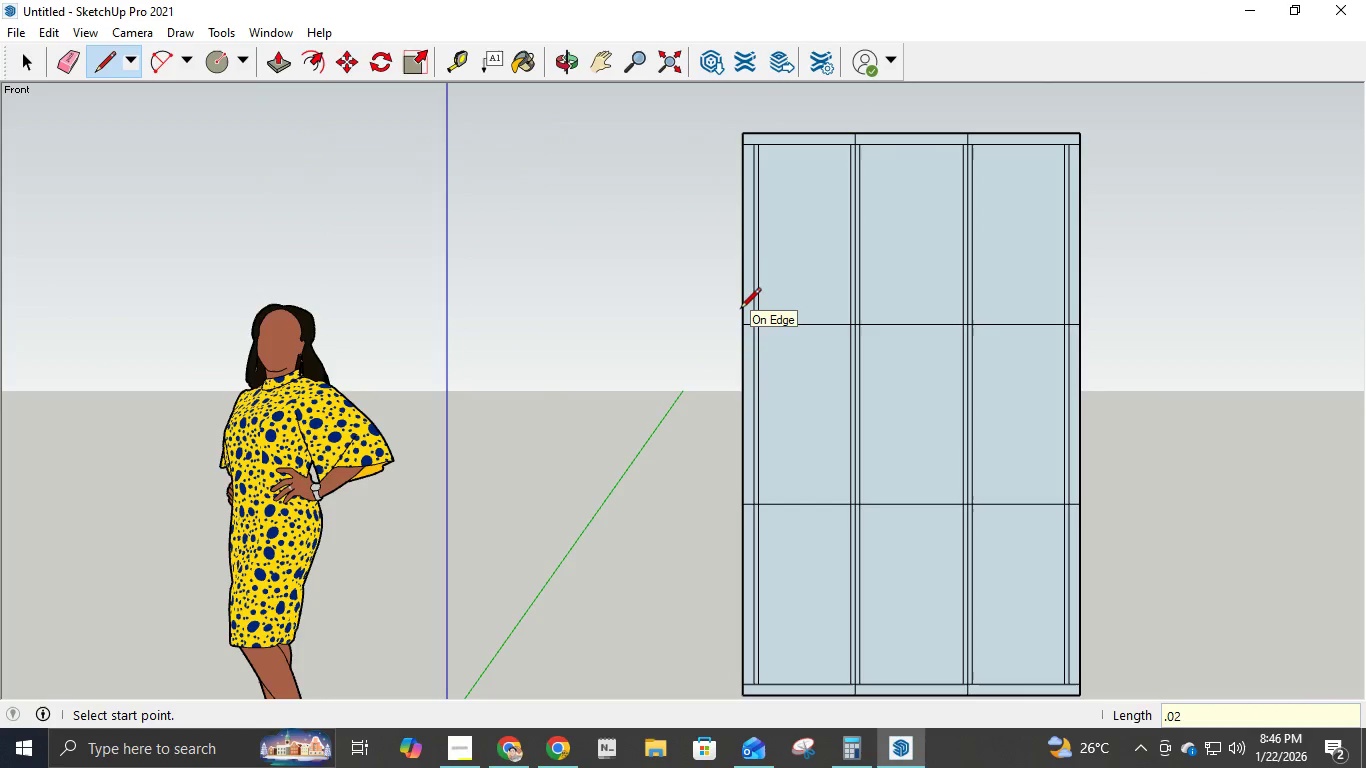 
key(NumpadEnter)
 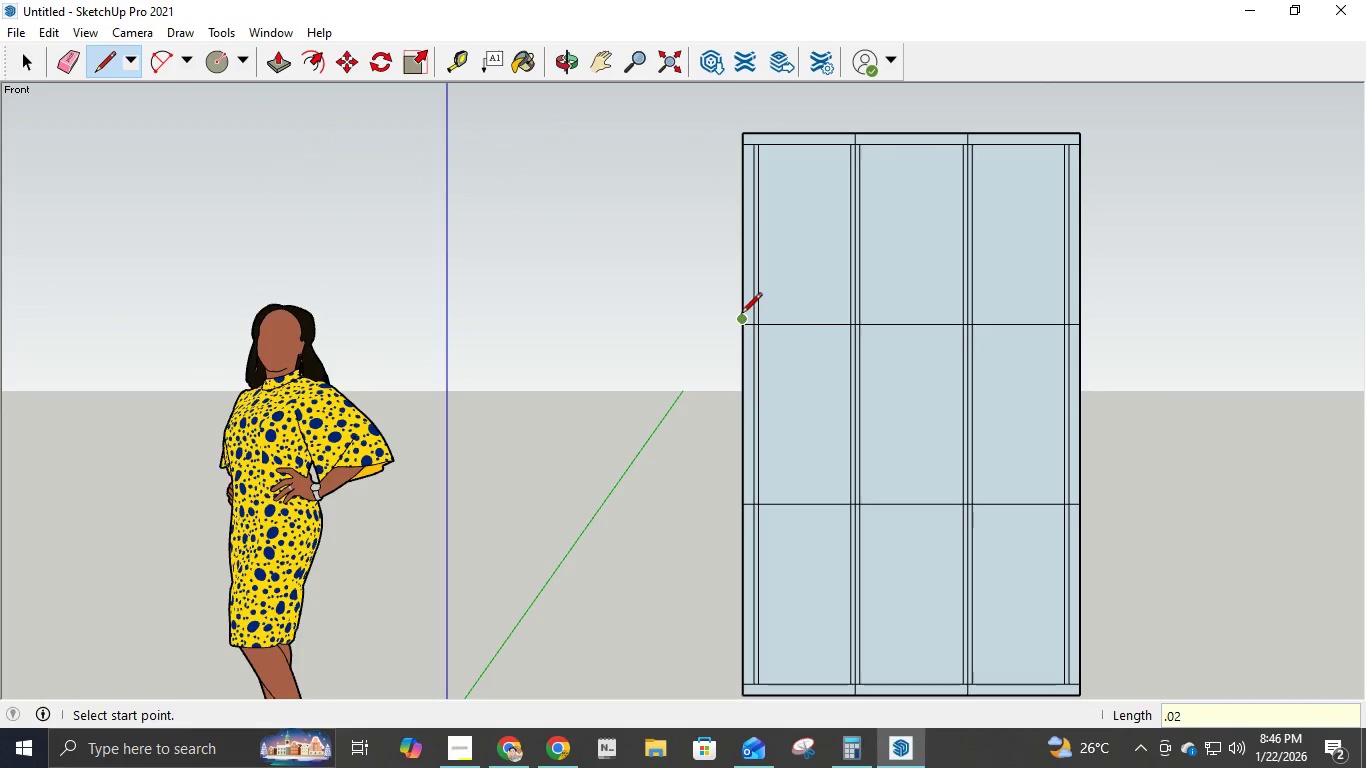 
left_click([741, 316])
 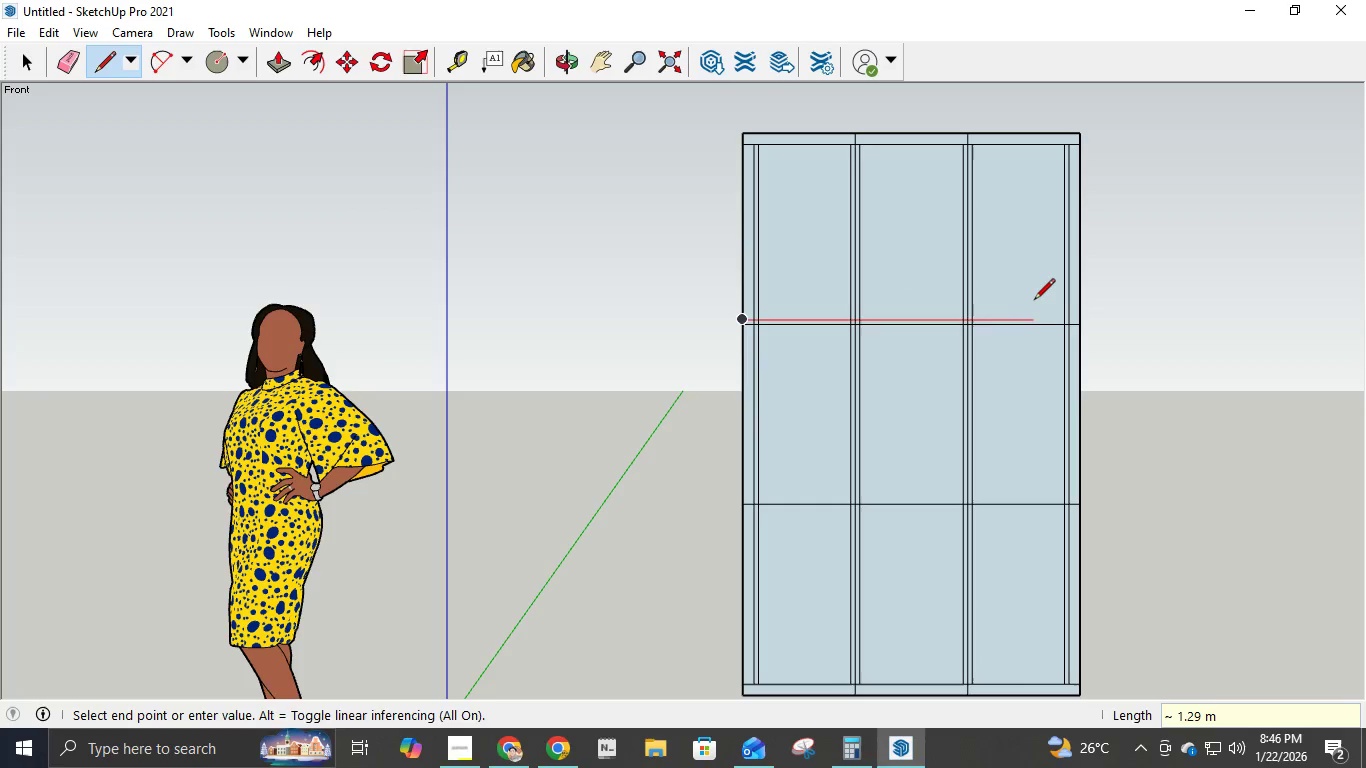 
key(Numpad1)
 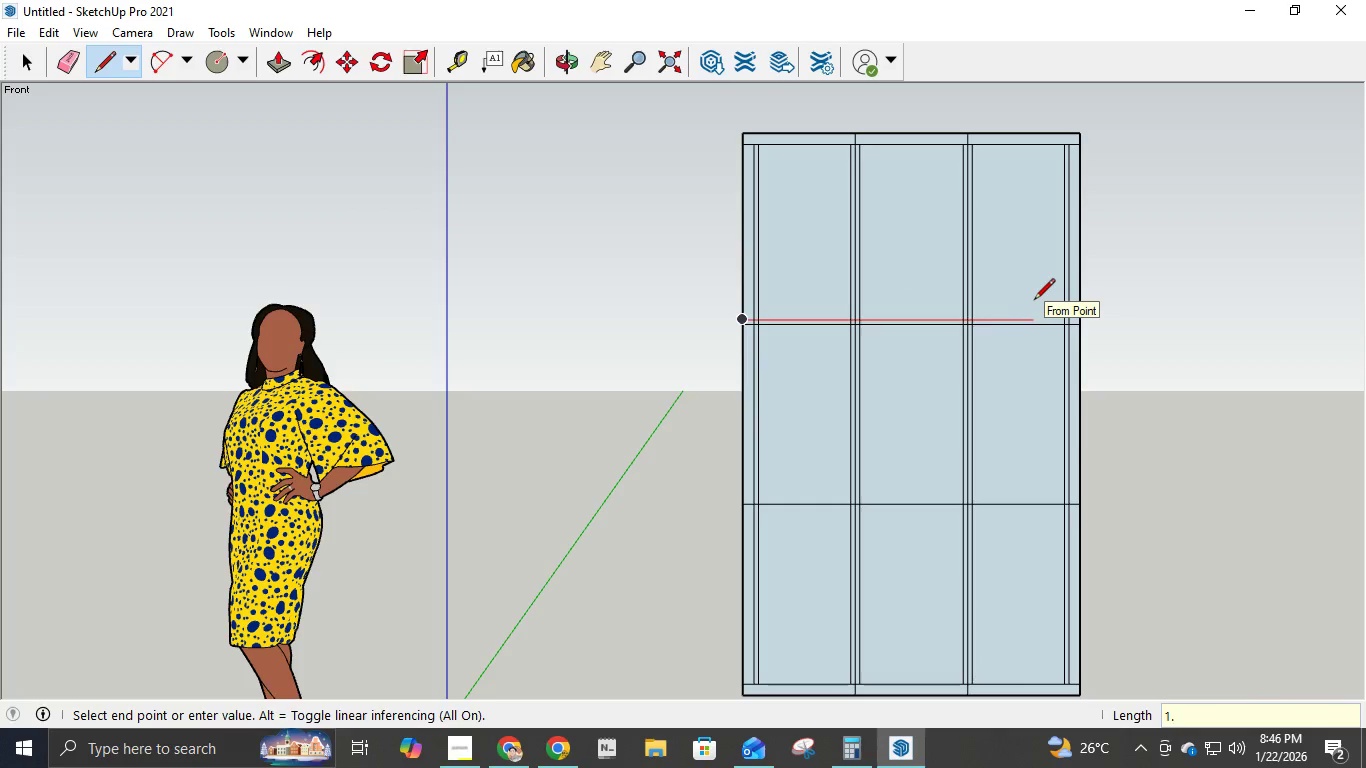 
key(NumpadDecimal)
 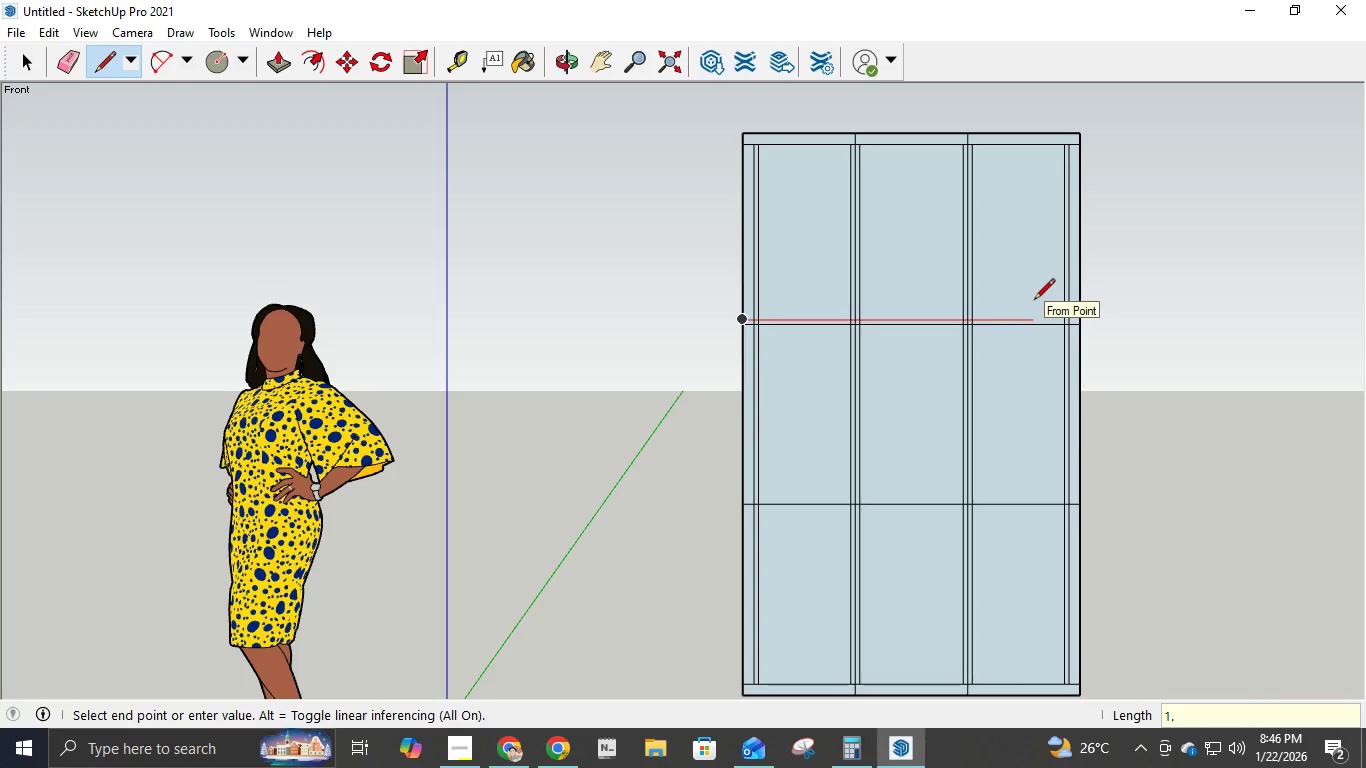 
key(Numpad5)
 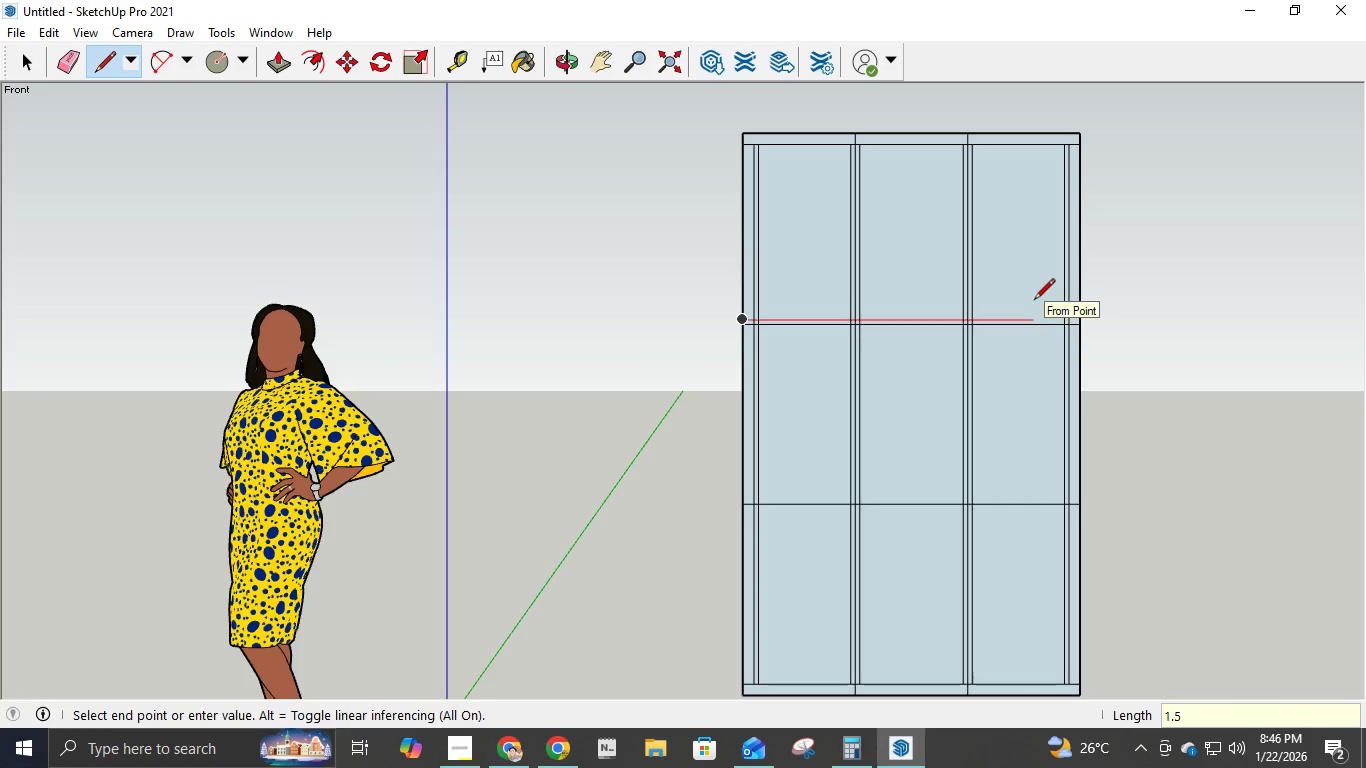 
key(NumpadEnter)
 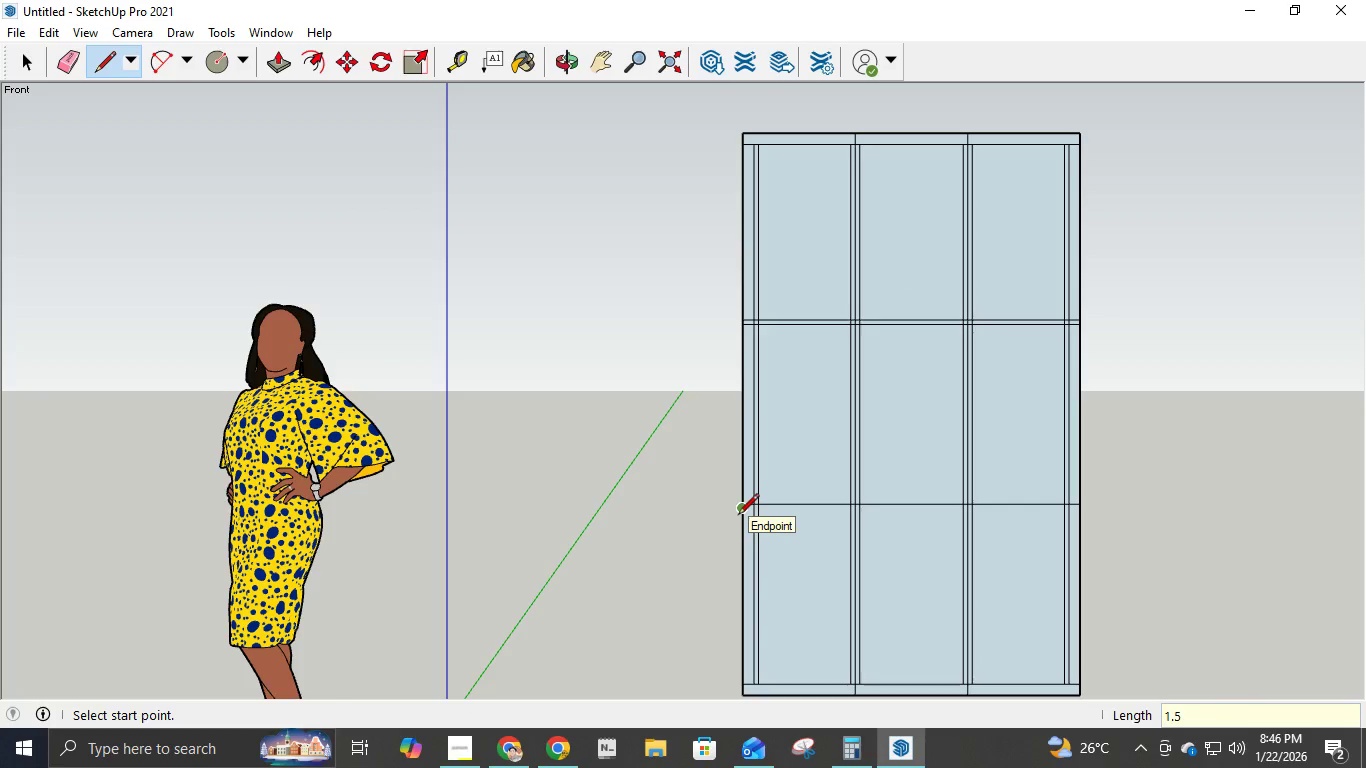 
left_click([738, 517])
 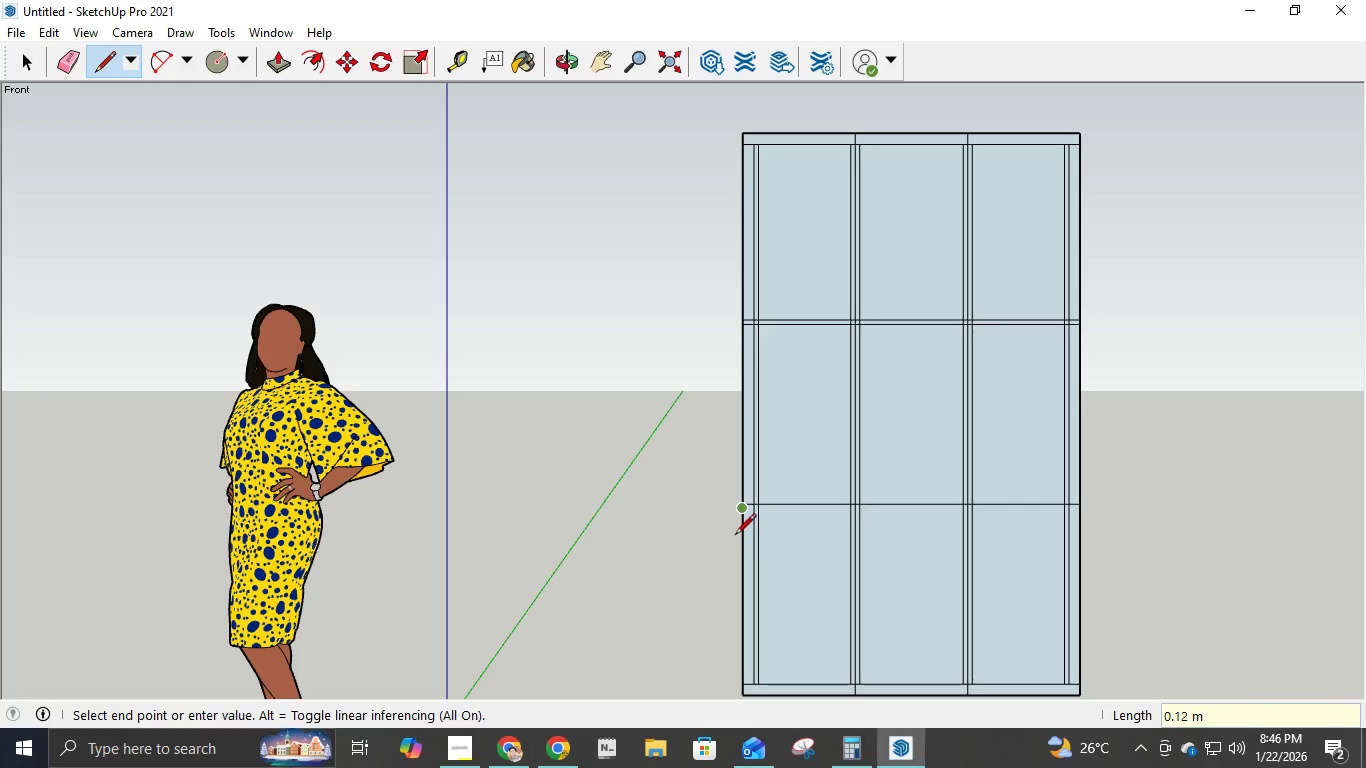 
key(Escape)
 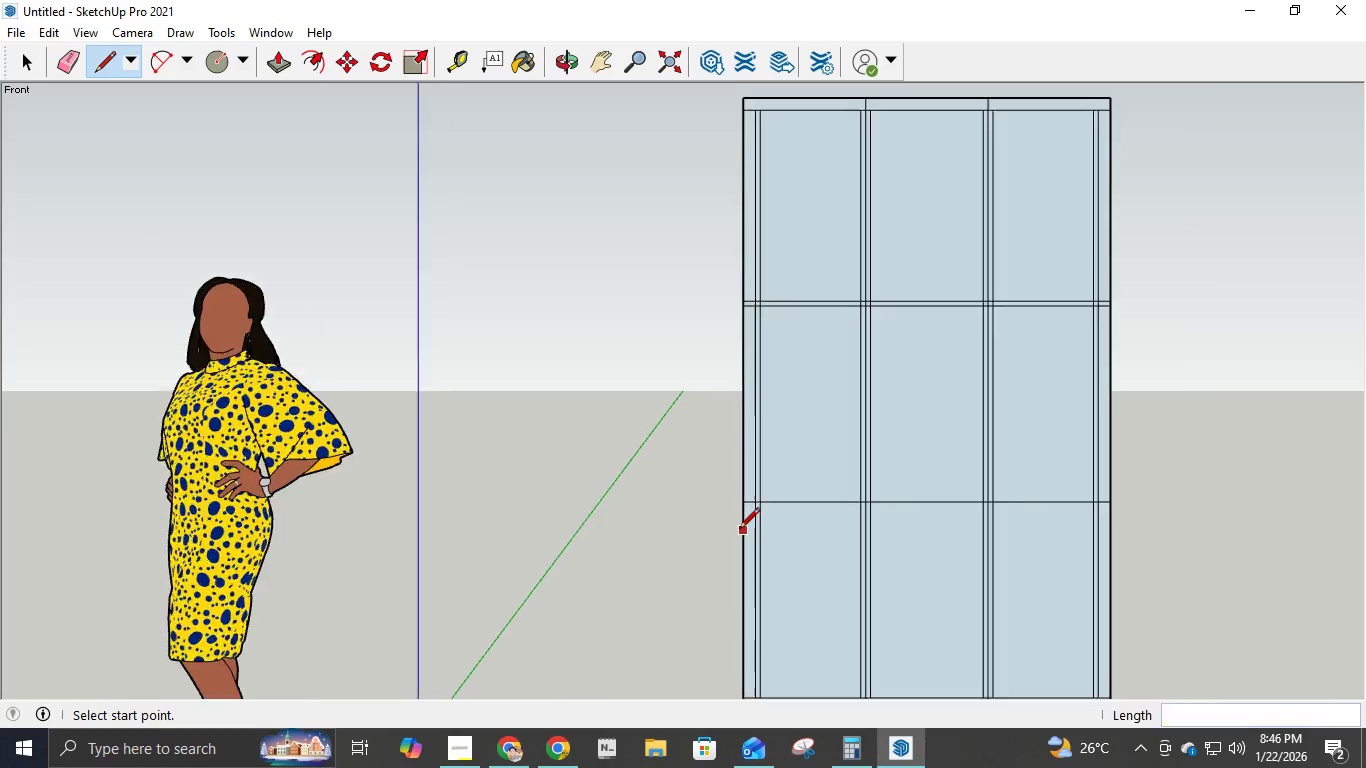 
scroll: coordinate [739, 530], scroll_direction: up, amount: 4.0
 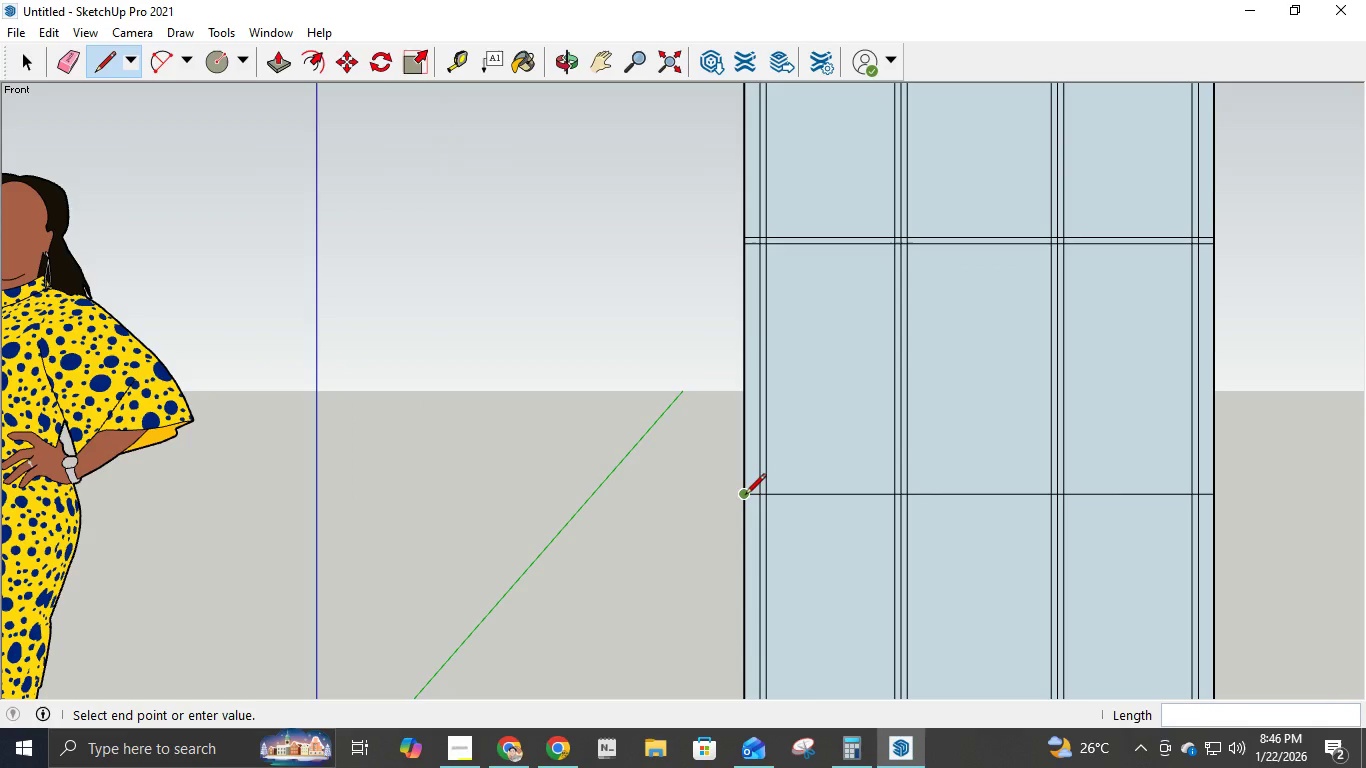 
left_click([745, 496])
 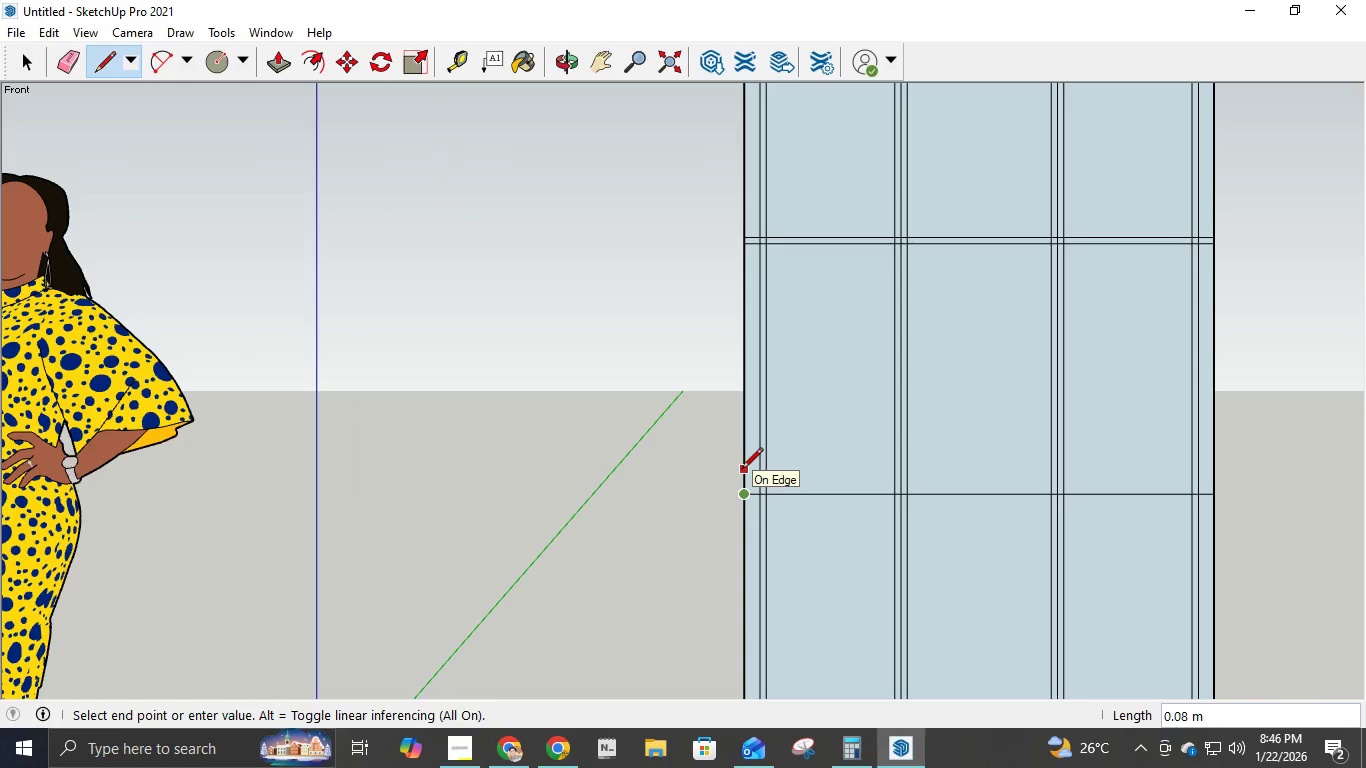 
key(NumpadDecimal)
 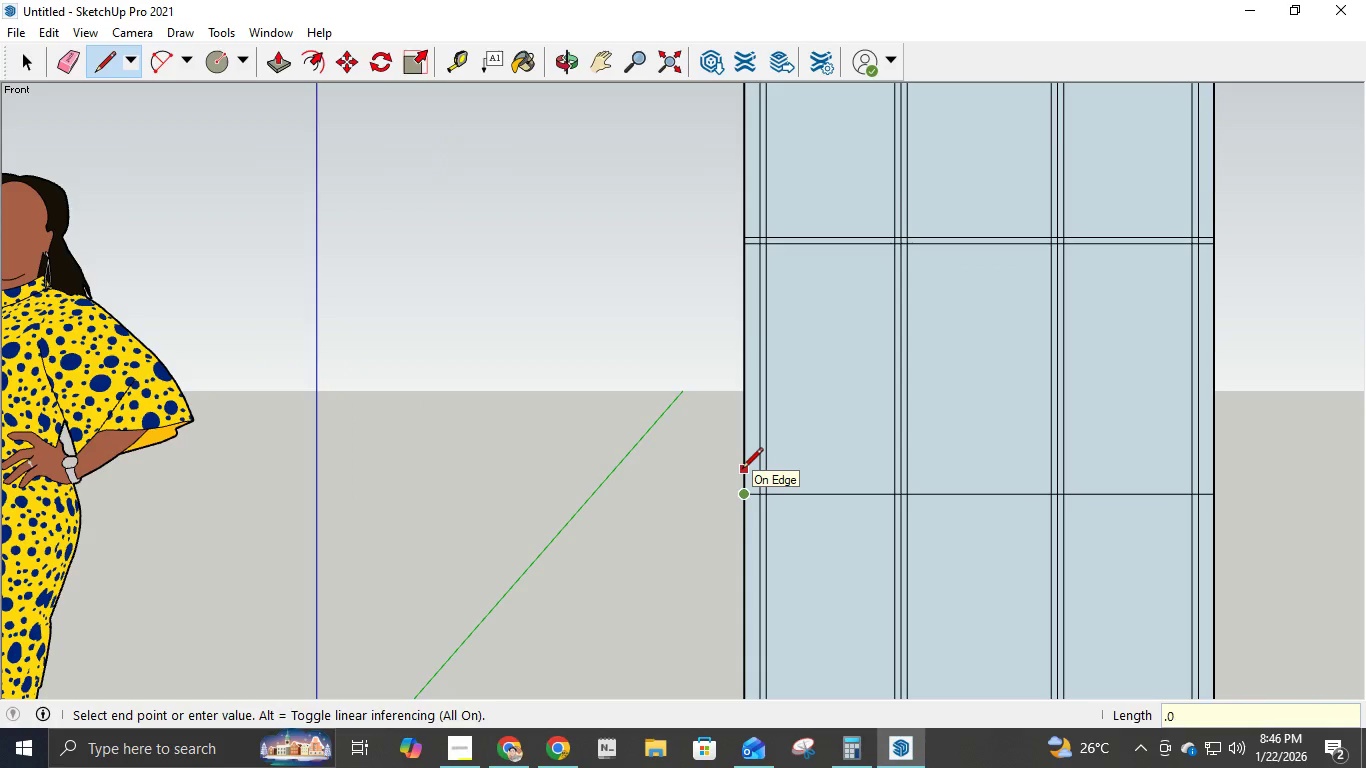 
key(Numpad0)
 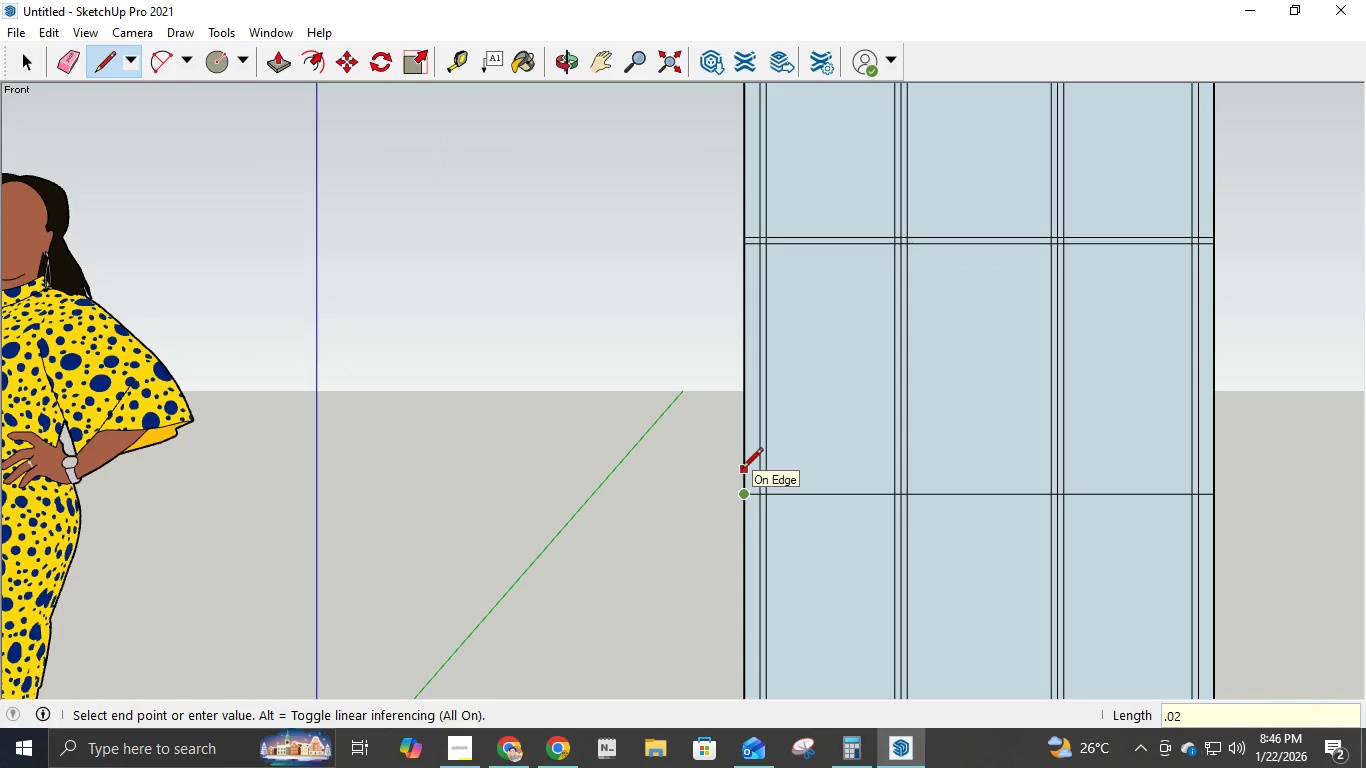 
key(Numpad2)
 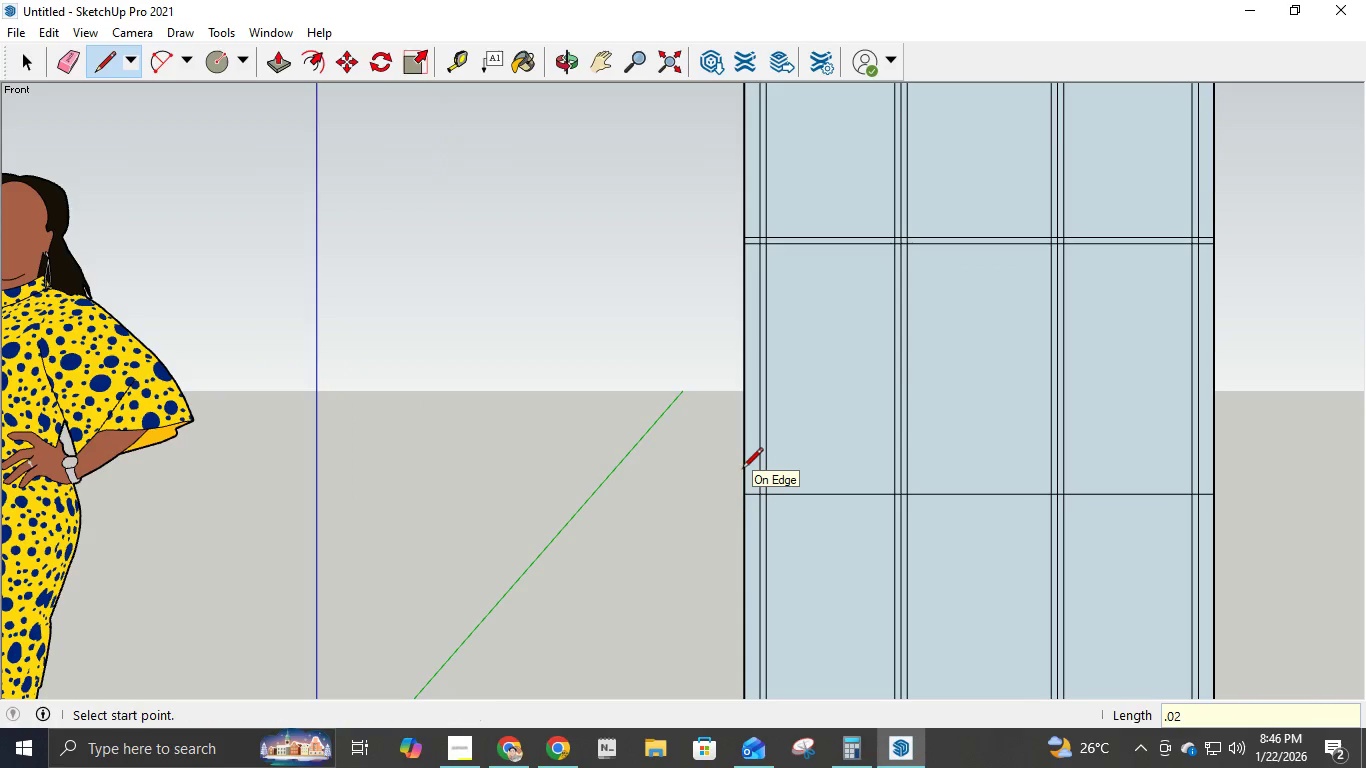 
key(NumpadEnter)
 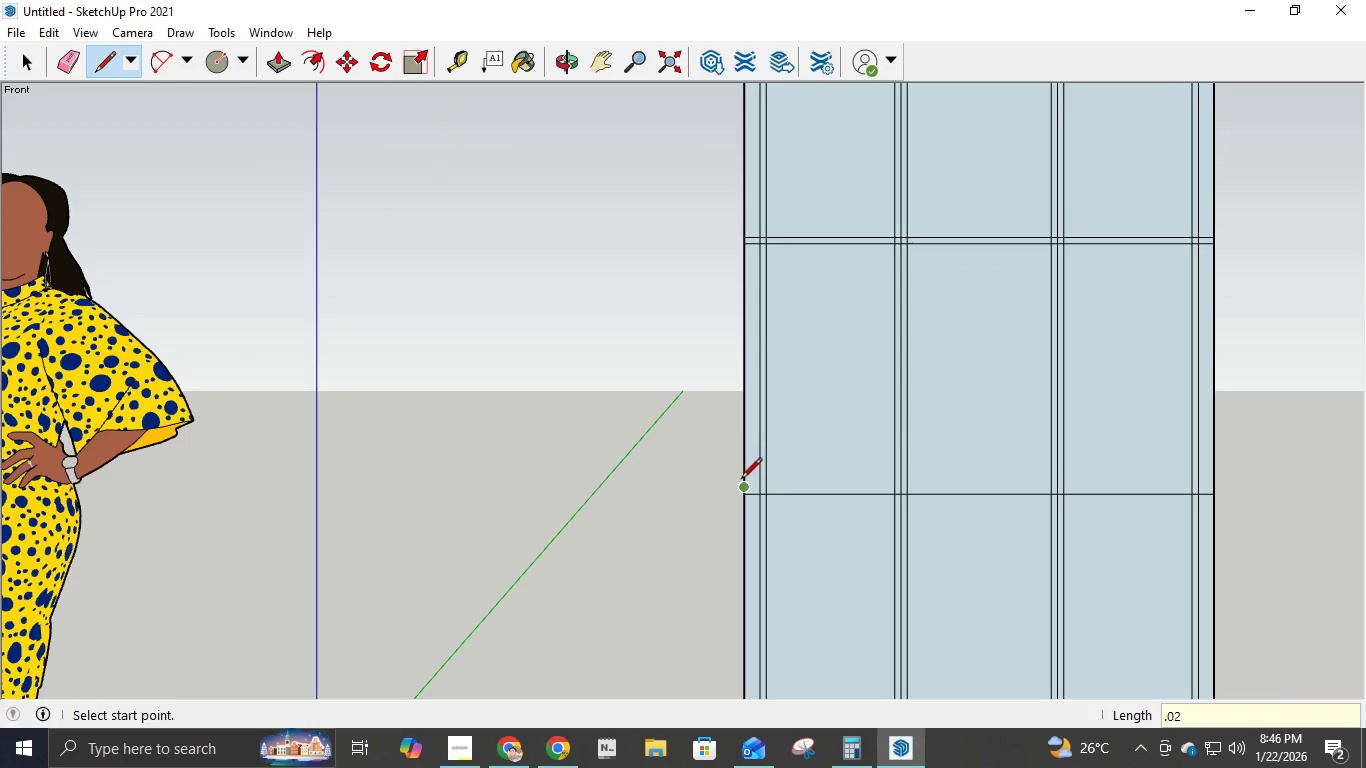 
left_click([741, 480])
 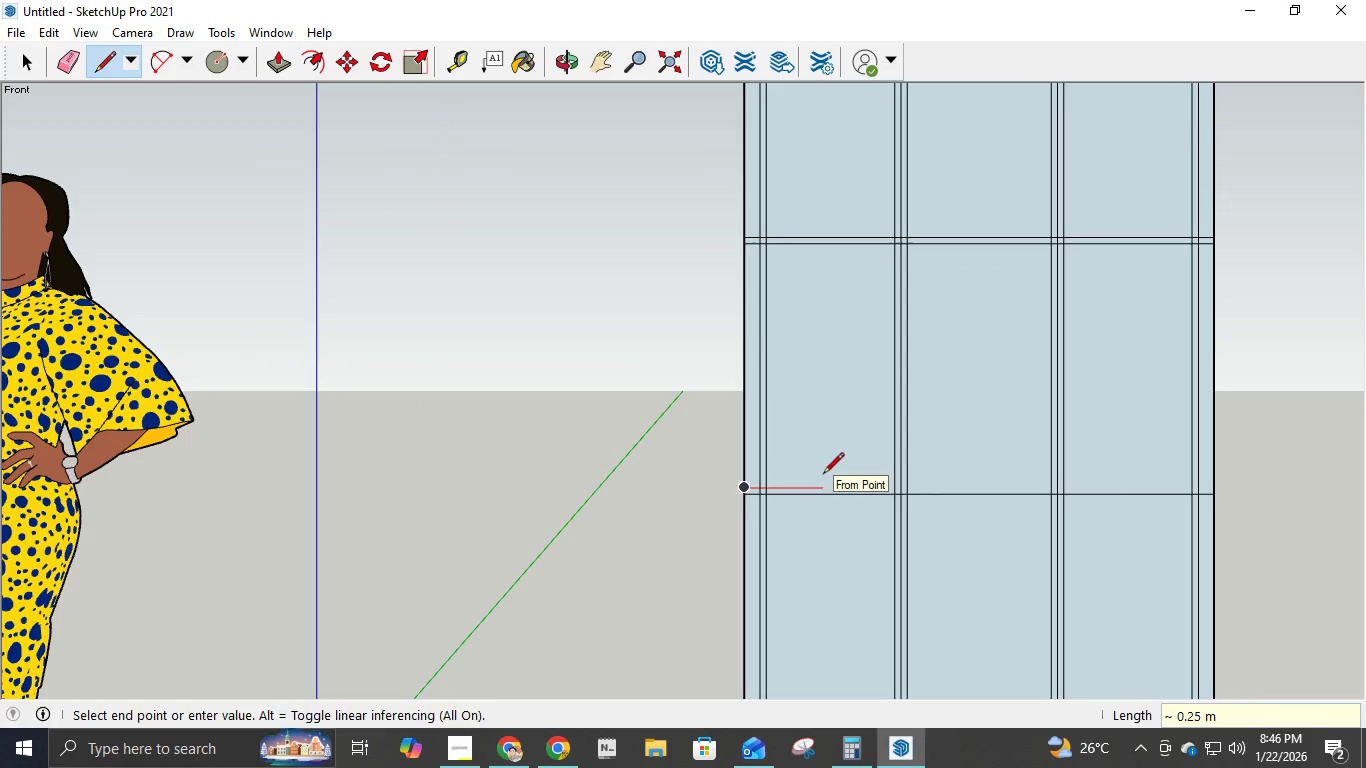 
key(Numpad1)
 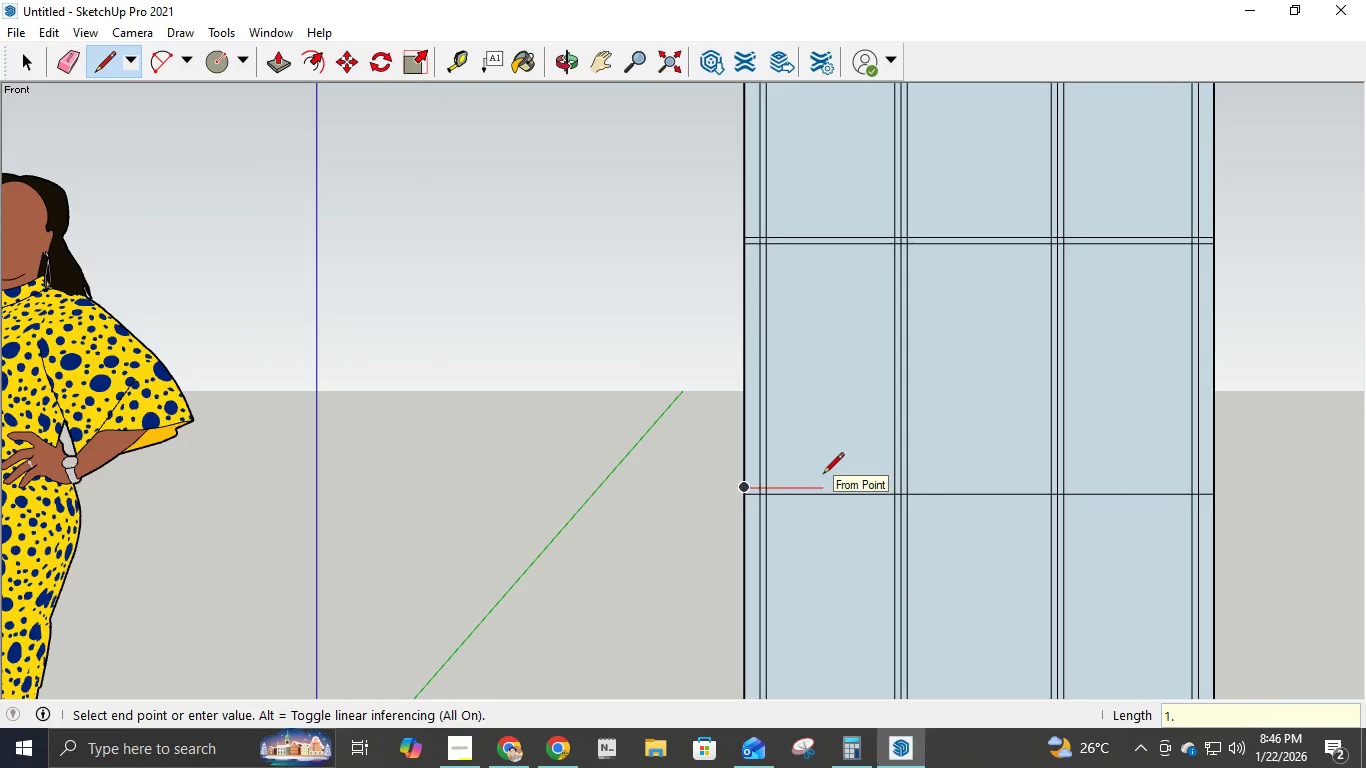 
key(NumpadDecimal)
 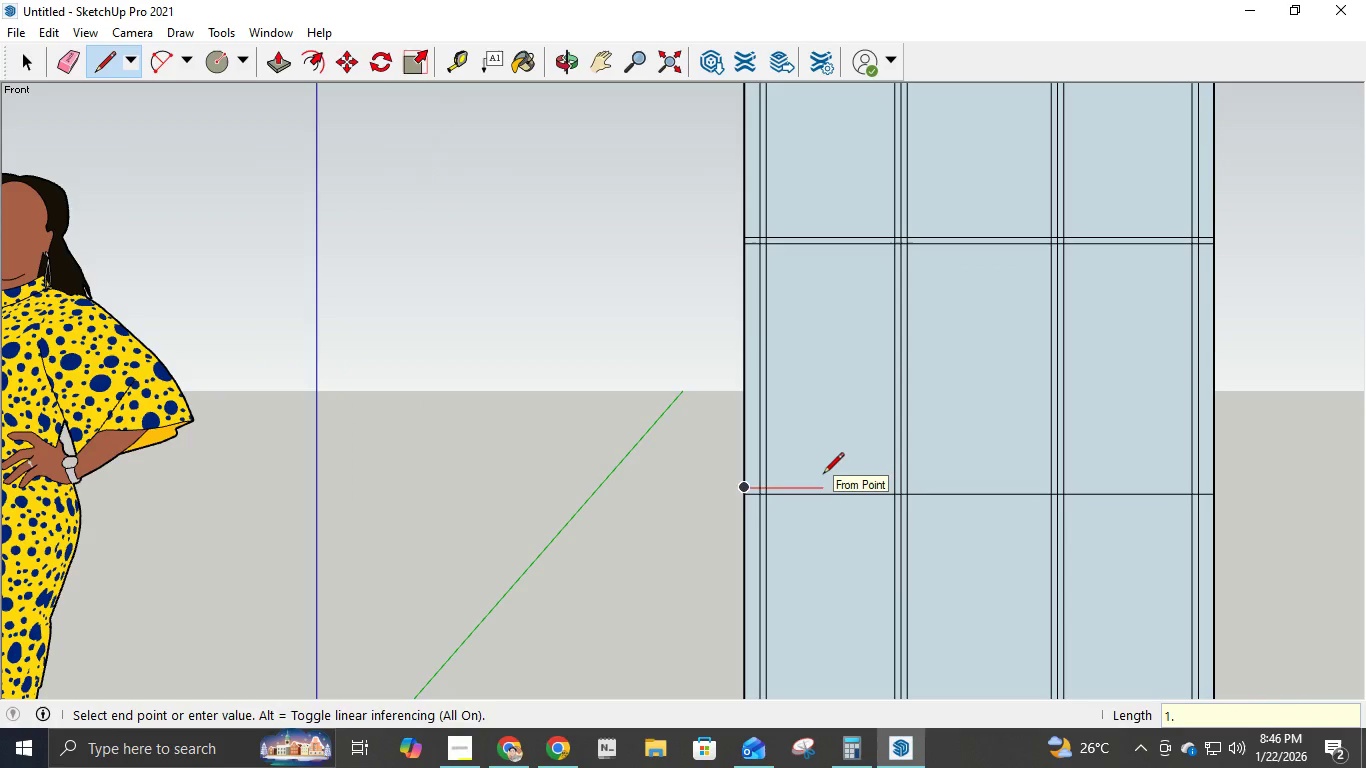 
key(Numpad5)
 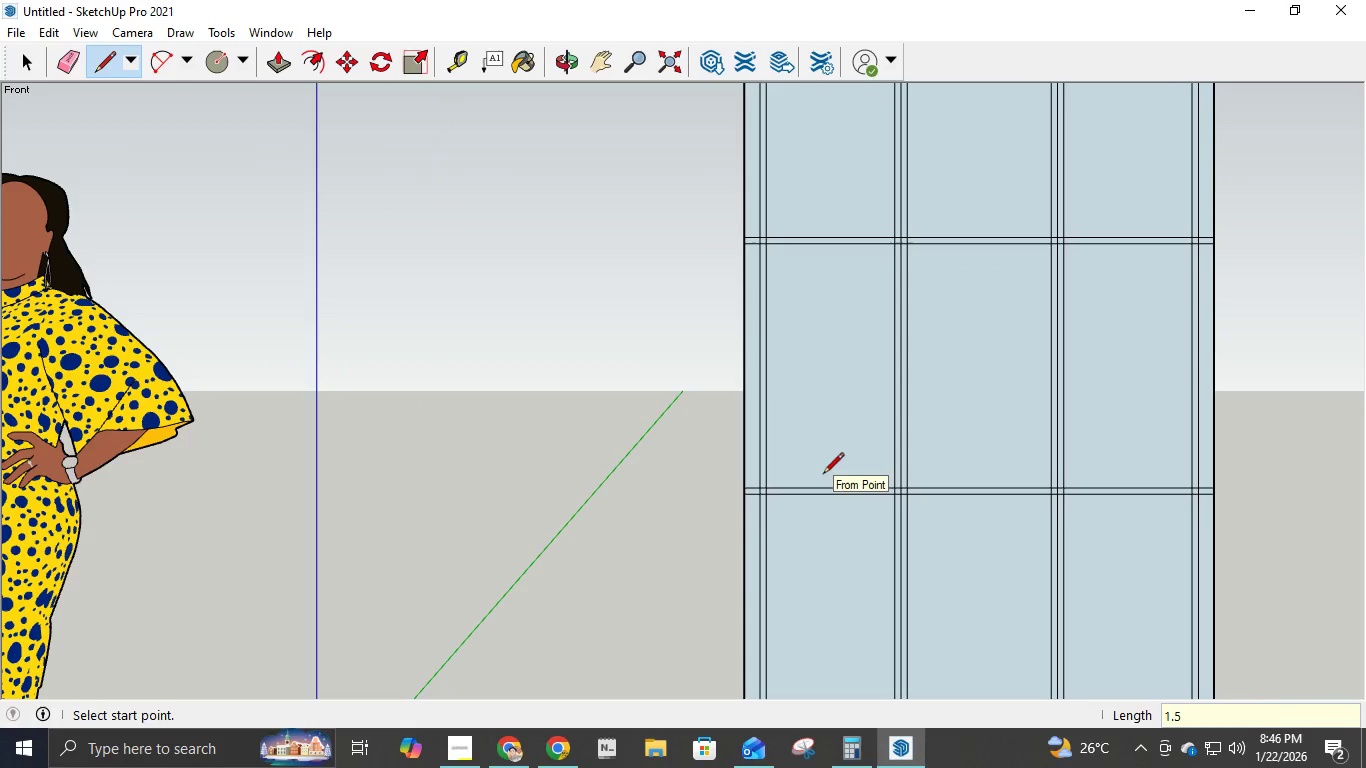 
key(NumpadEnter)
 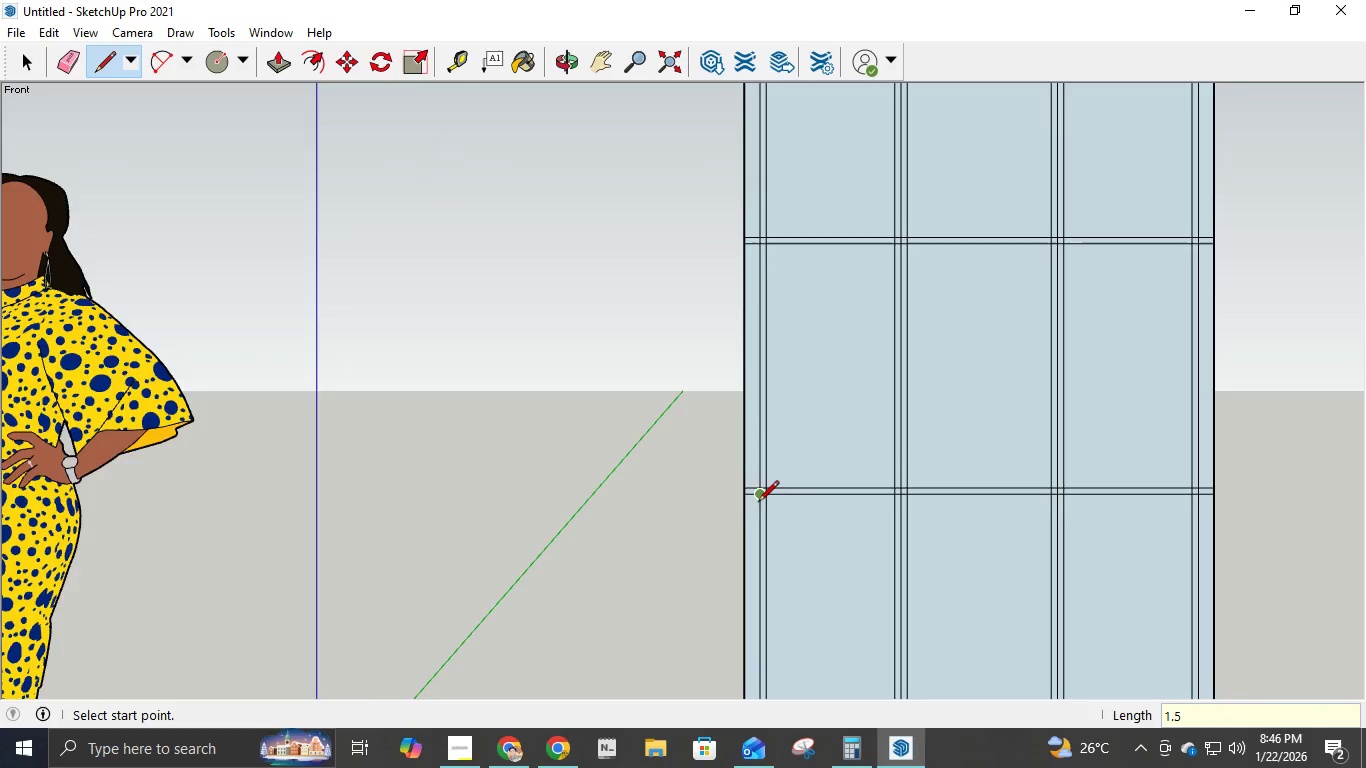 
scroll: coordinate [753, 512], scroll_direction: up, amount: 5.0
 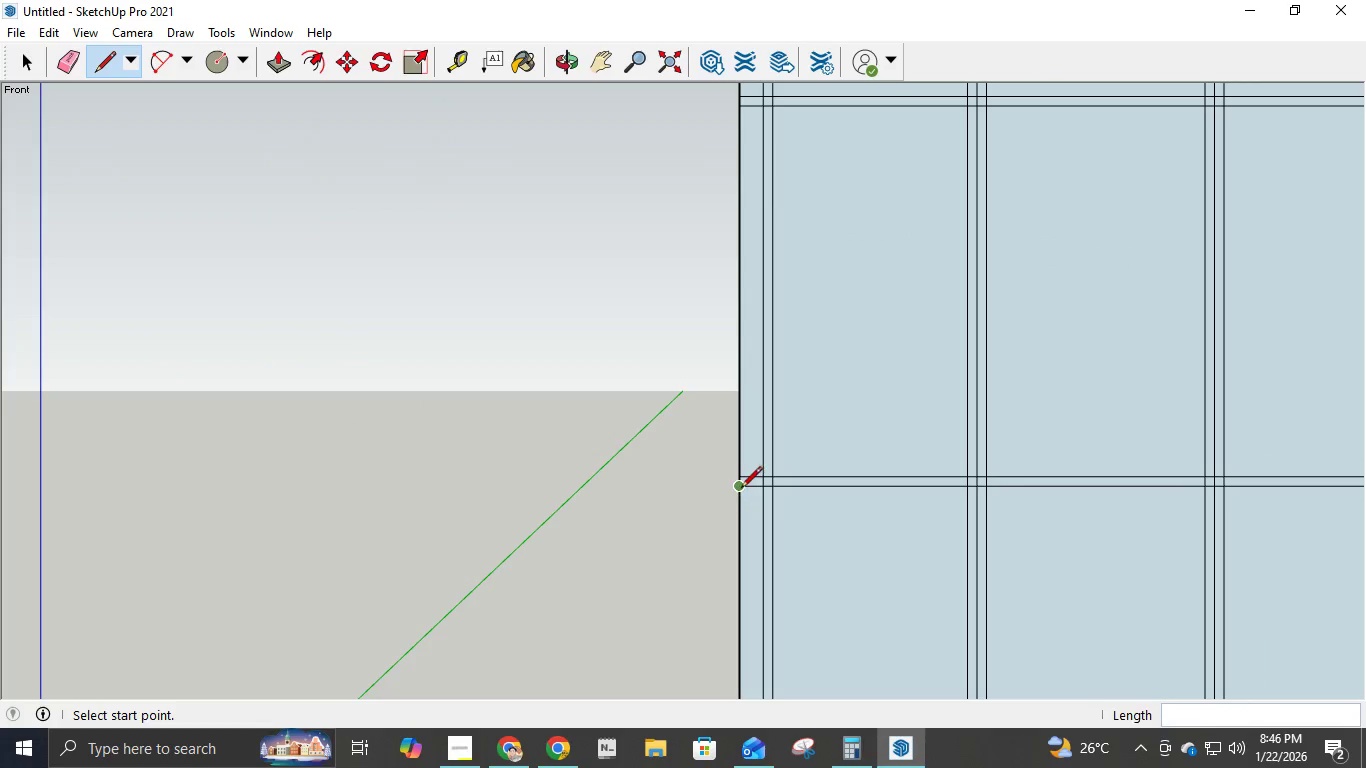 
left_click([741, 489])
 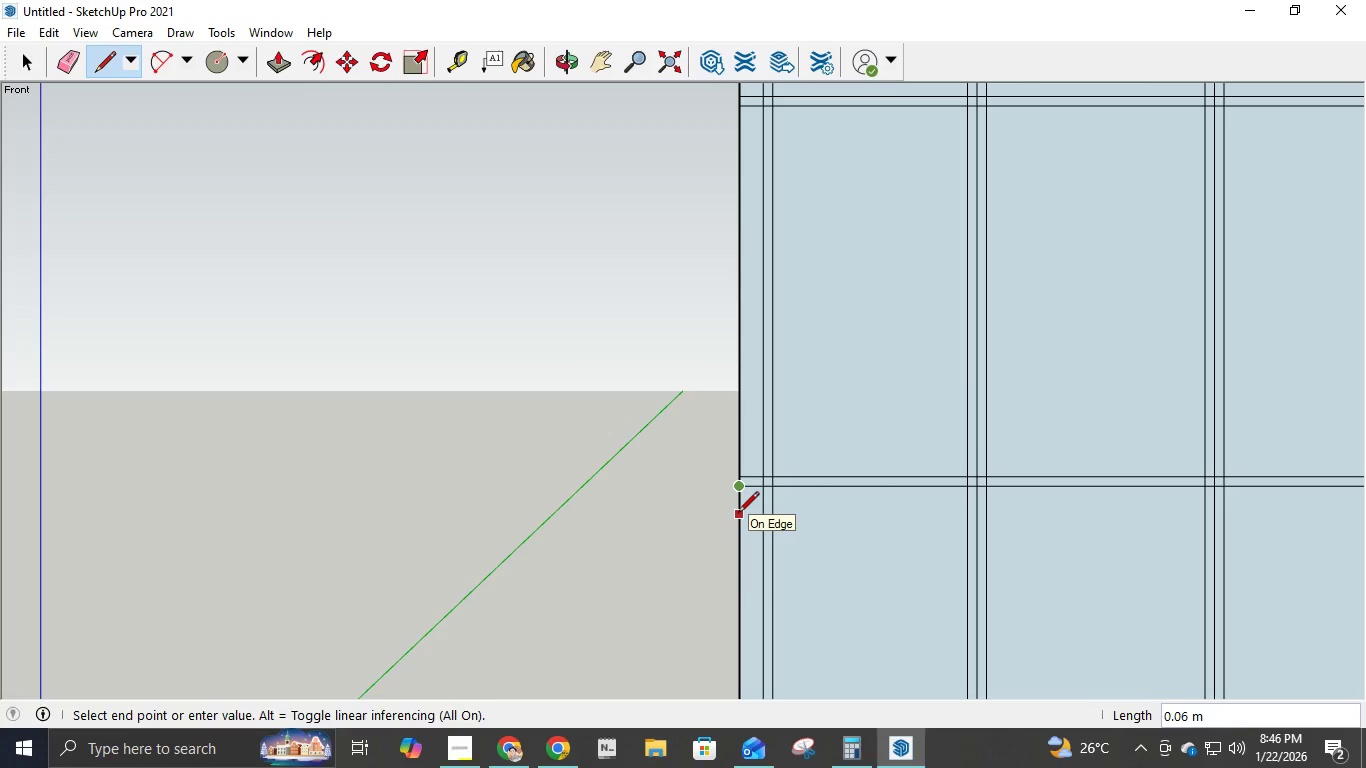 
key(NumpadDecimal)
 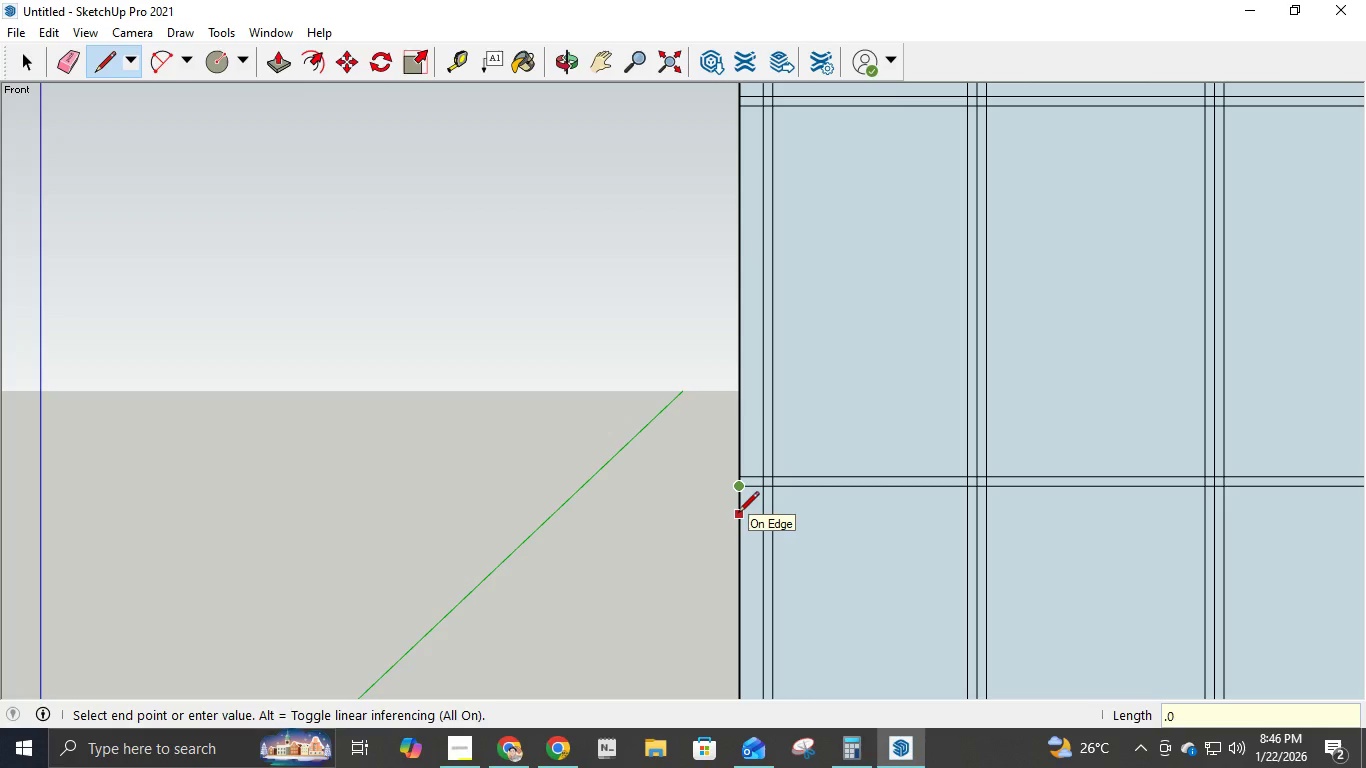 
key(Numpad0)
 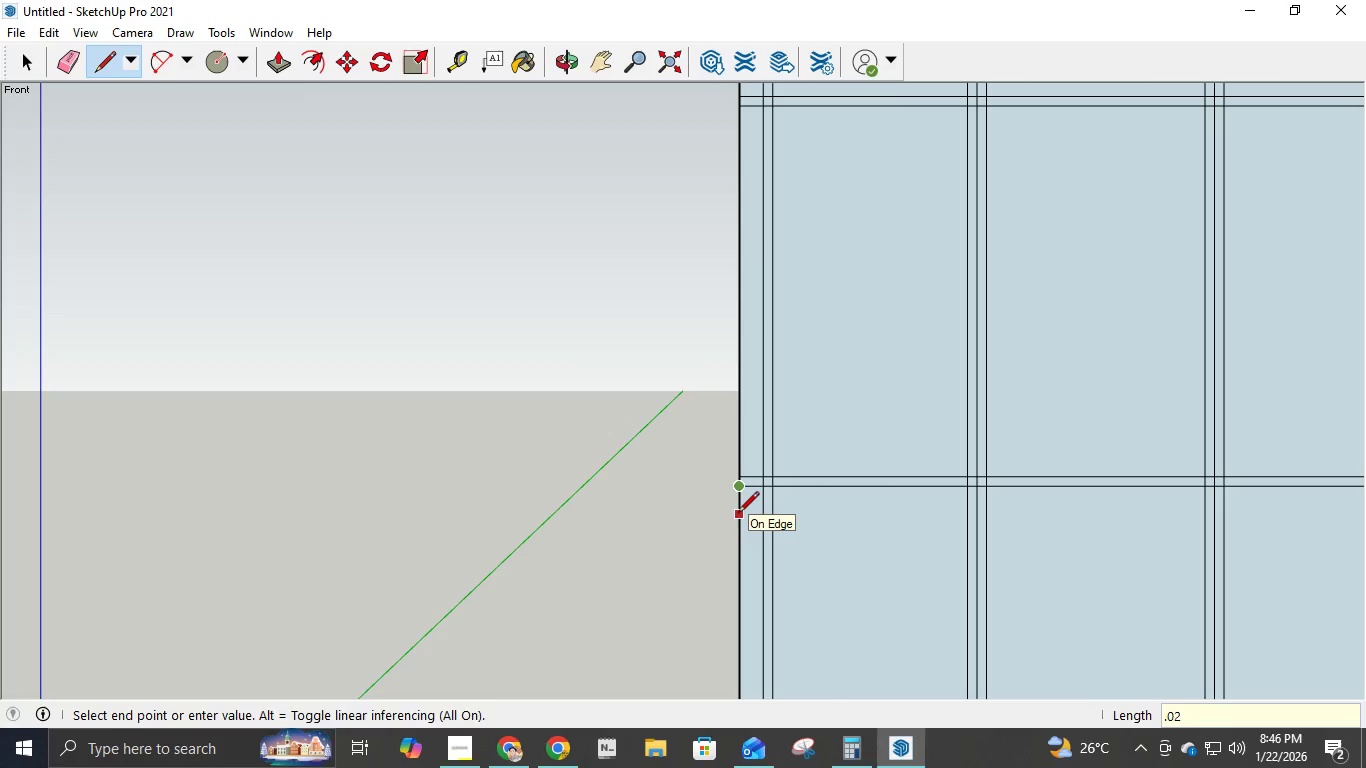 
key(Numpad2)
 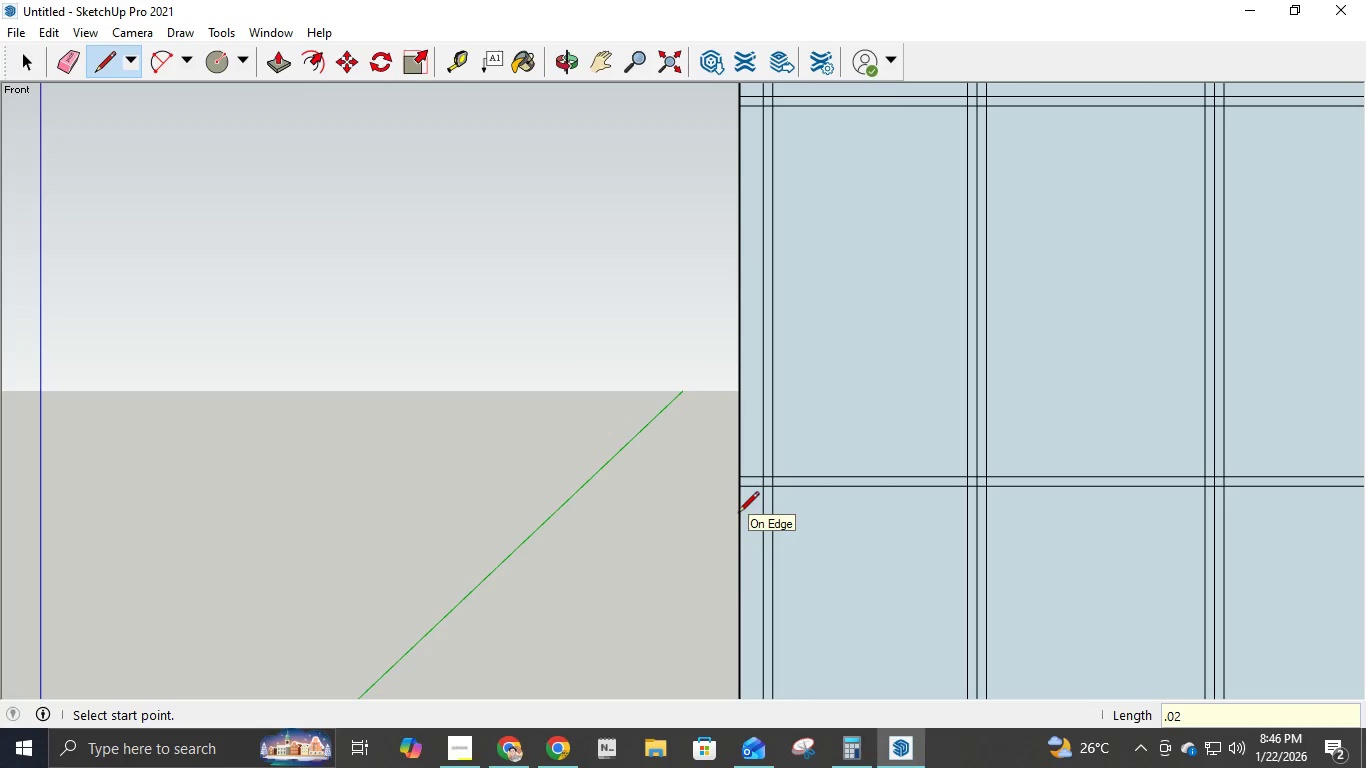 
key(NumpadEnter)
 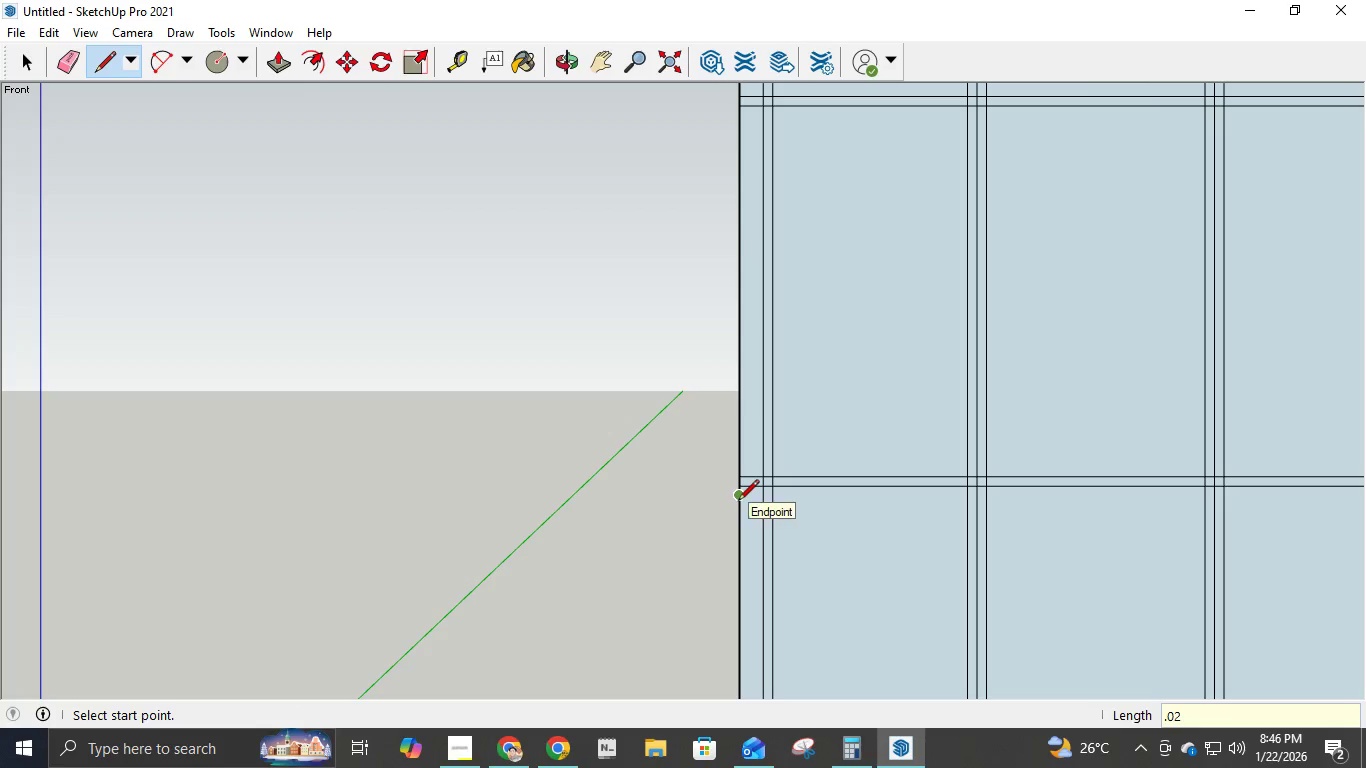 
left_click([738, 502])
 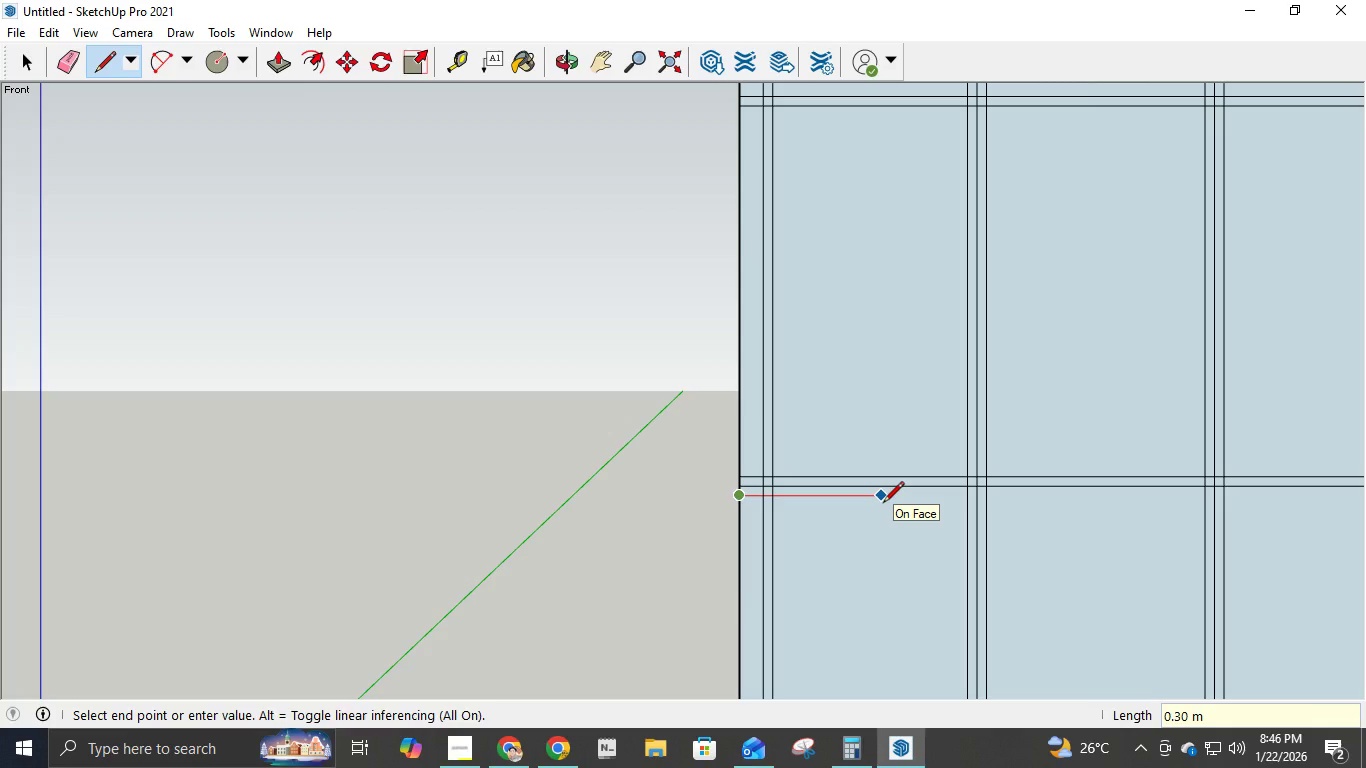 
key(Numpad1)
 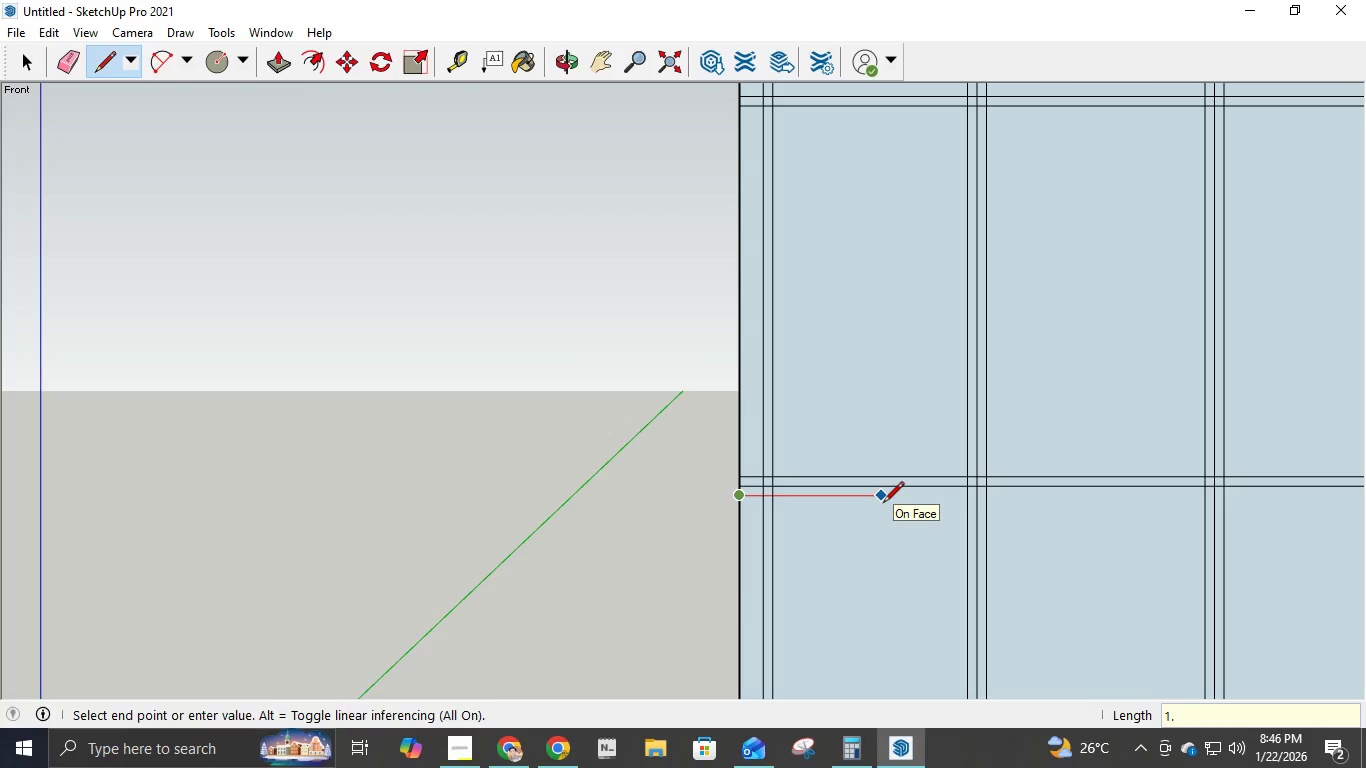 
key(NumpadDecimal)
 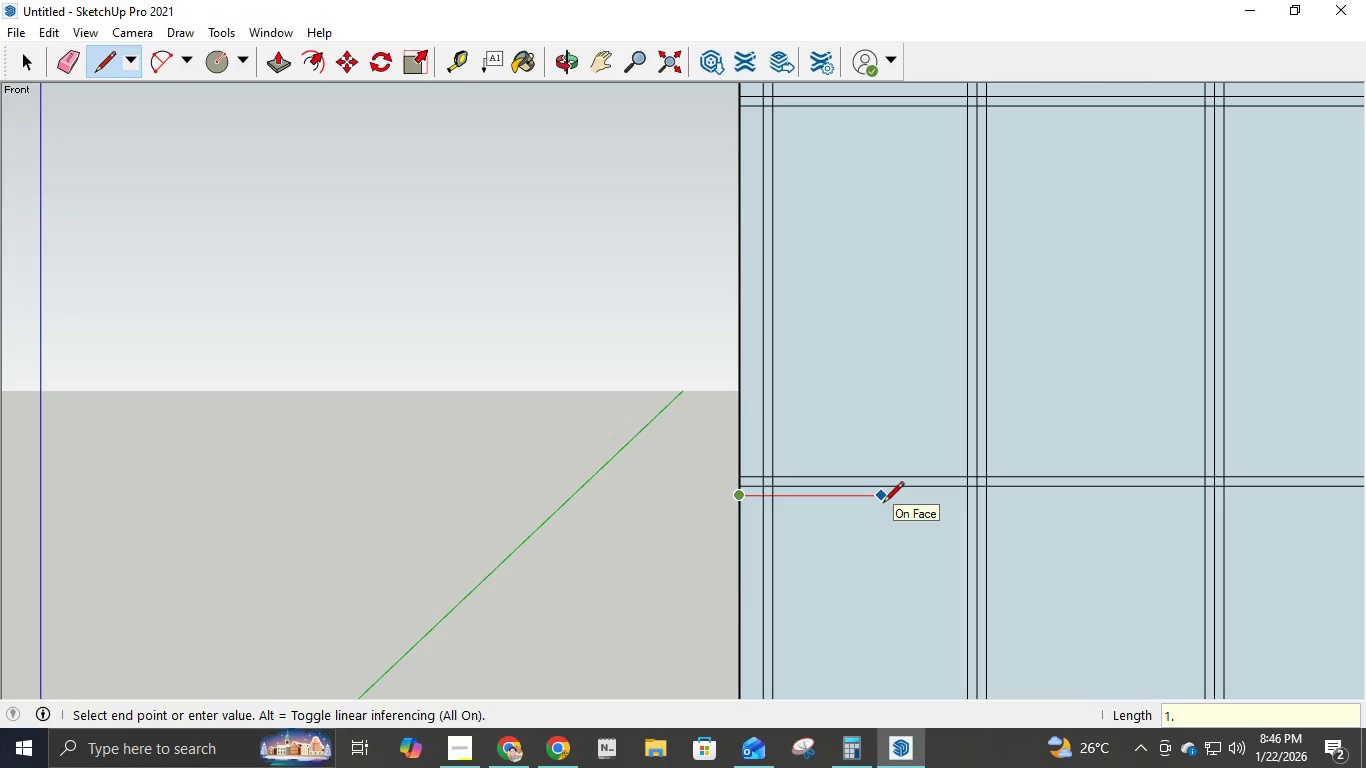 
key(Numpad5)
 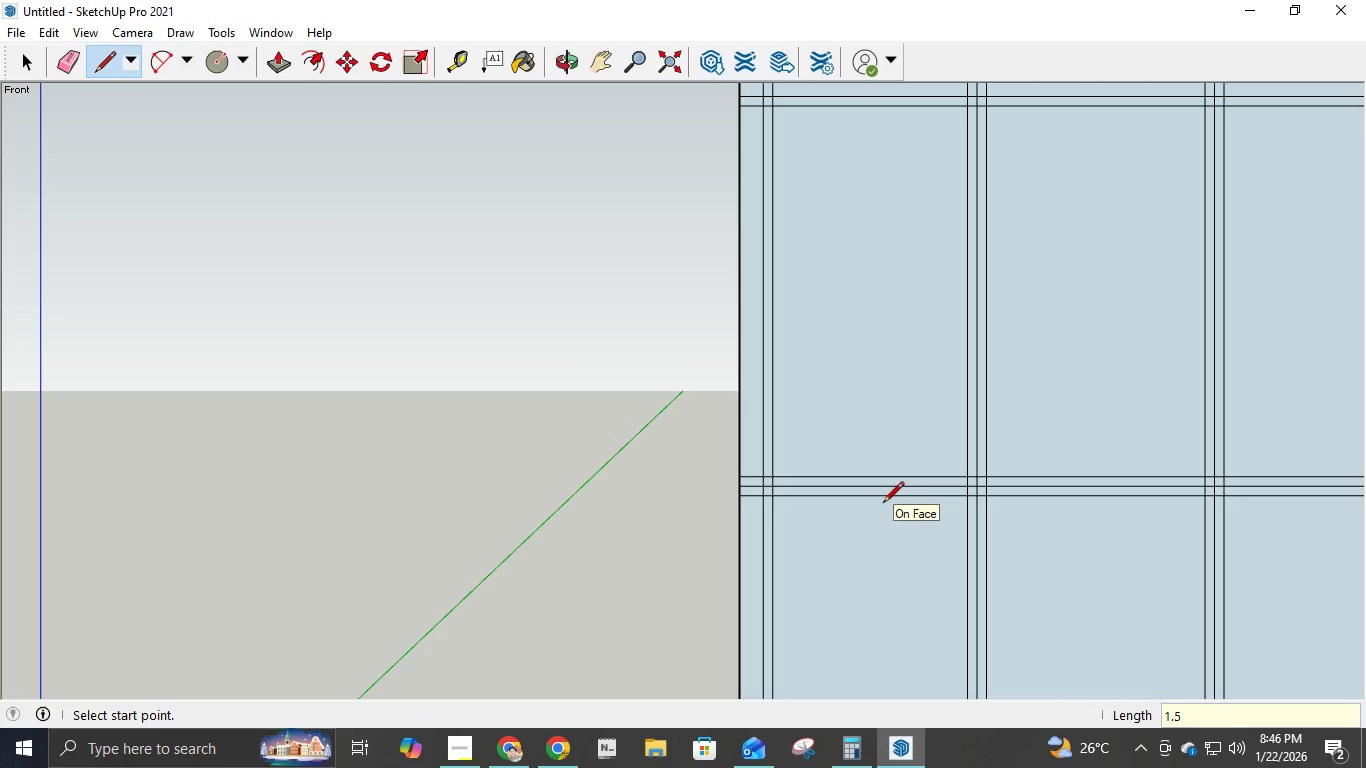 
key(NumpadEnter)
 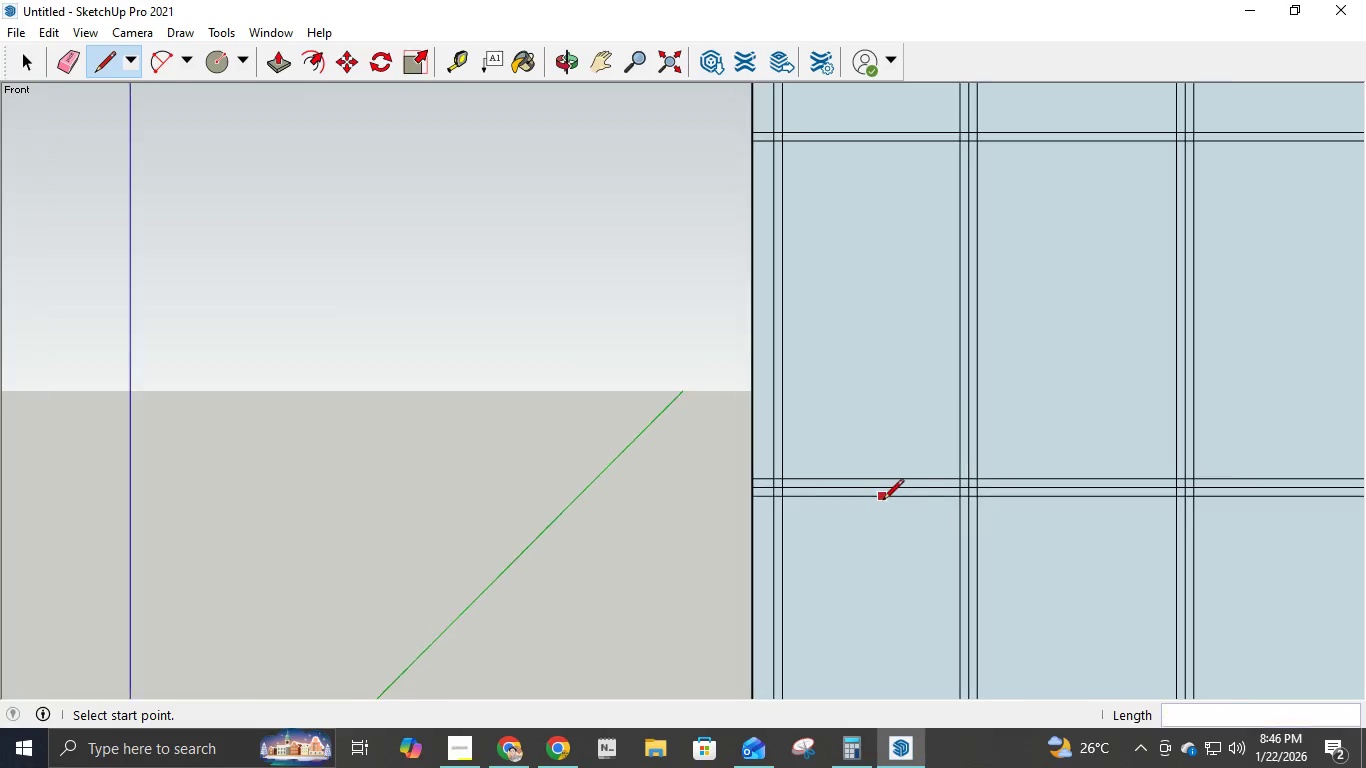 
scroll: coordinate [883, 506], scroll_direction: down, amount: 8.0
 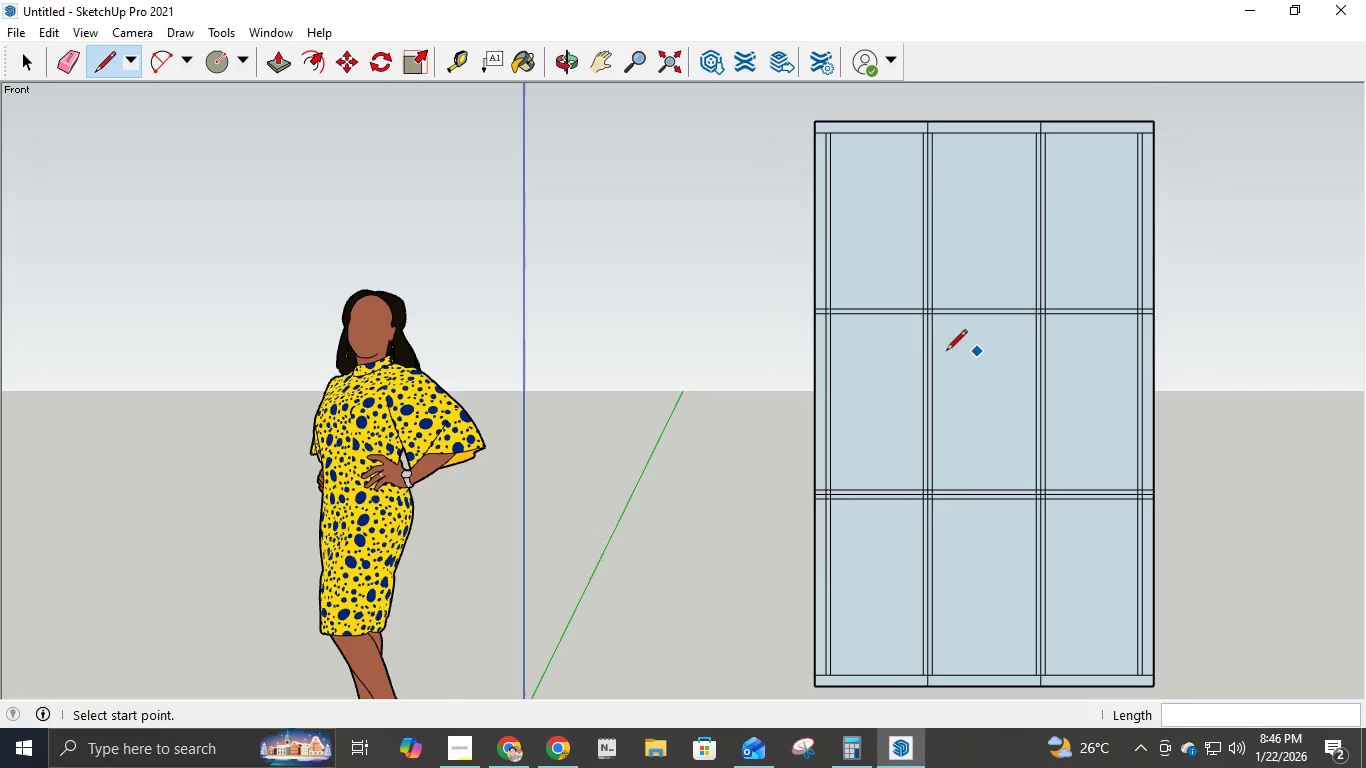 
scroll: coordinate [853, 340], scroll_direction: up, amount: 4.0
 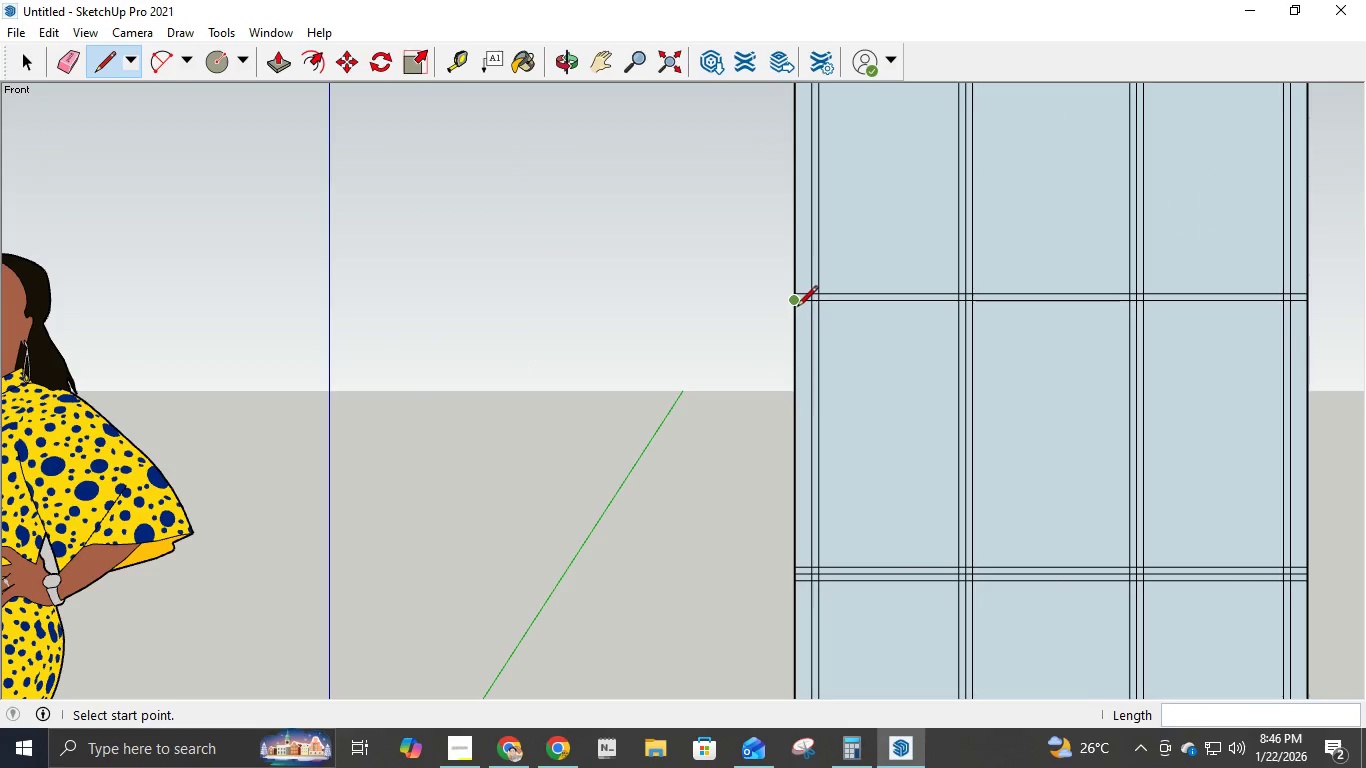 
left_click([797, 308])
 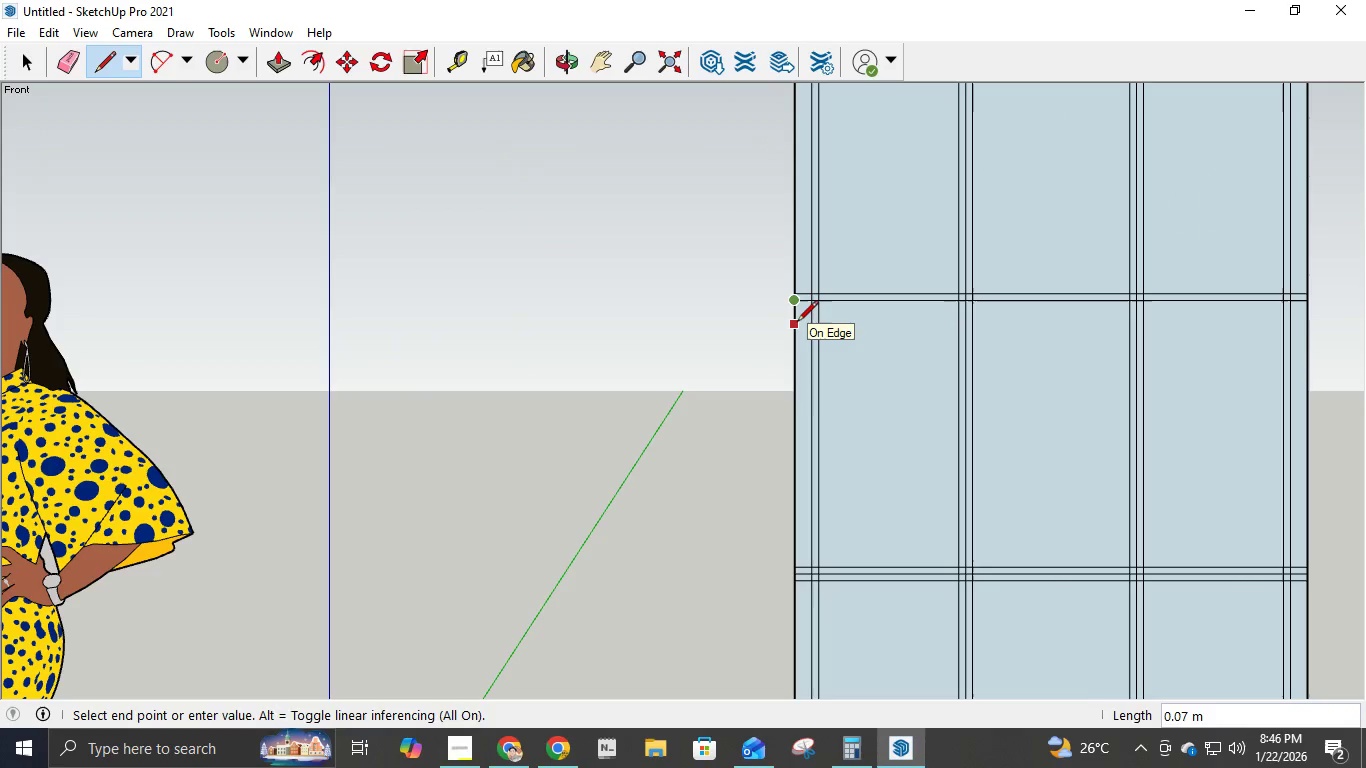 
key(NumpadDecimal)
 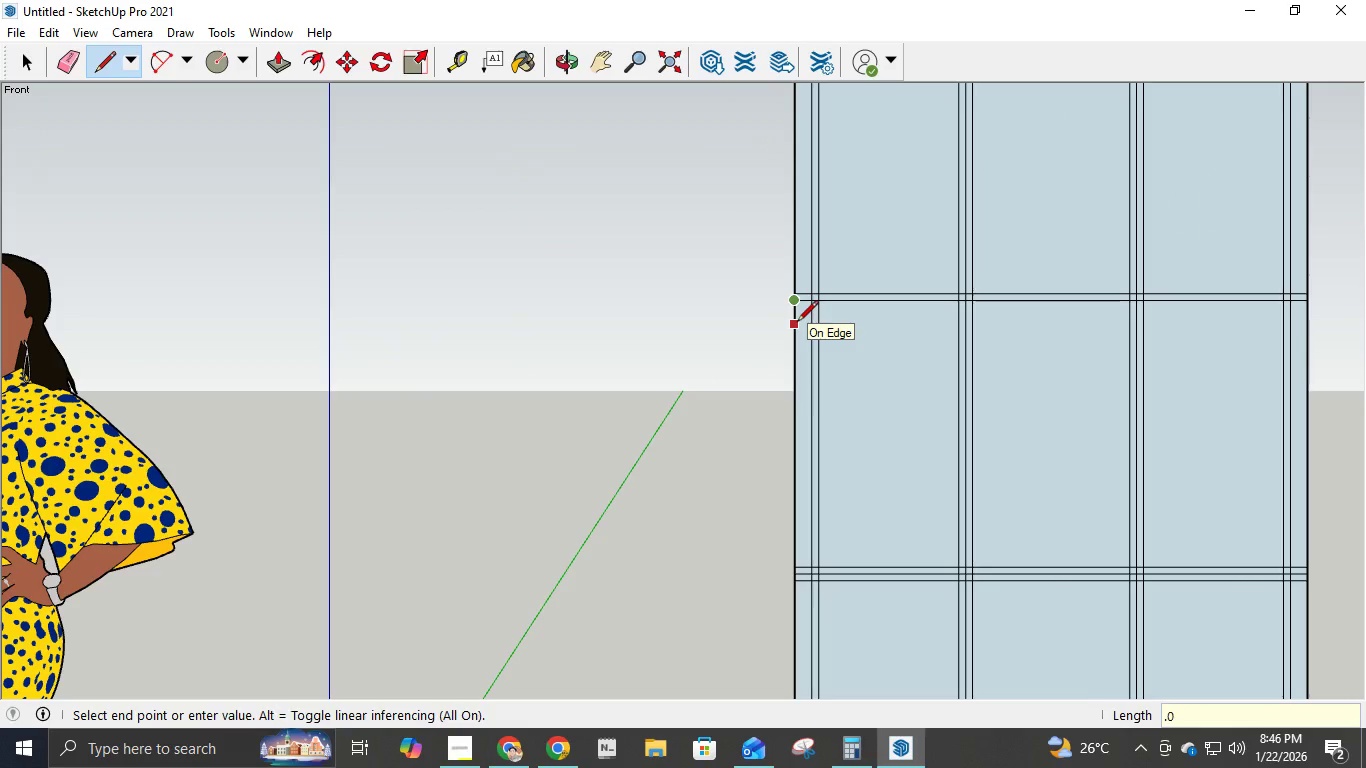 
key(Numpad0)
 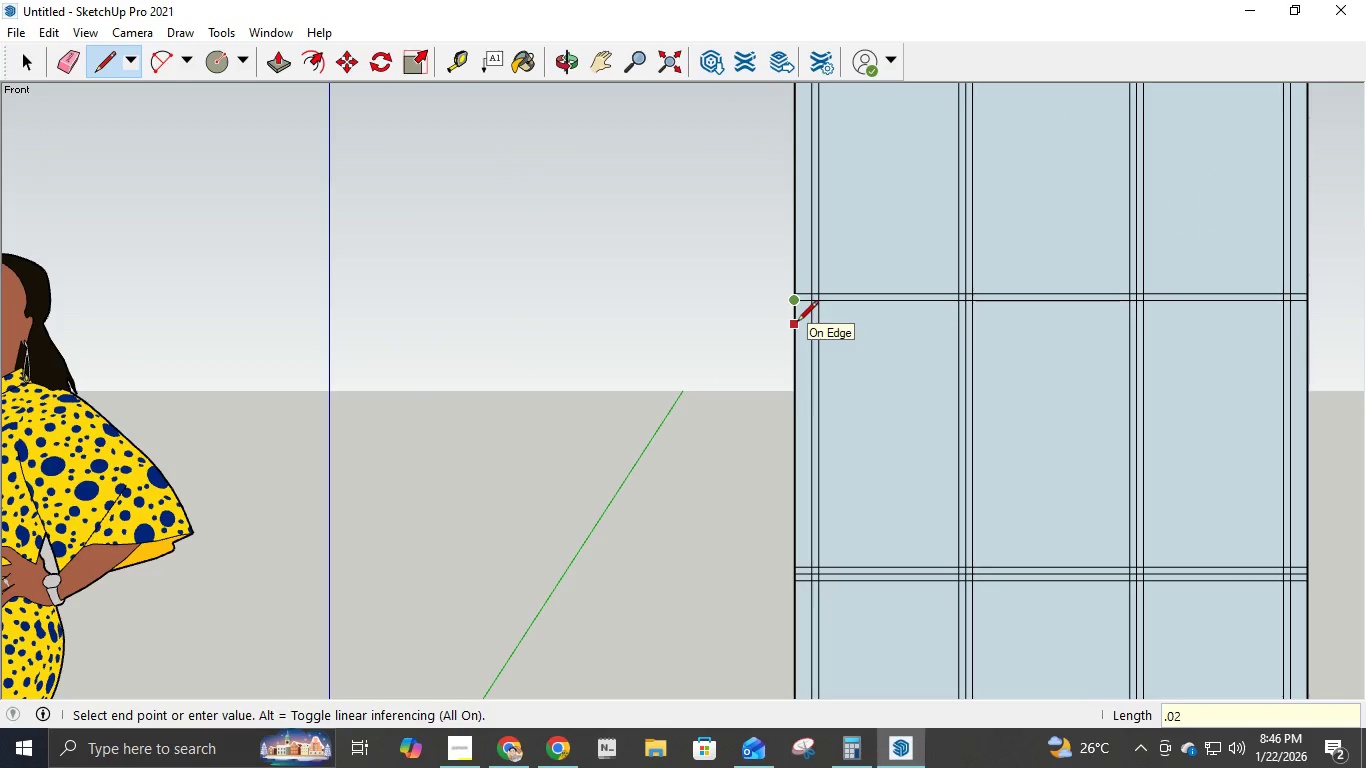 
key(Numpad2)
 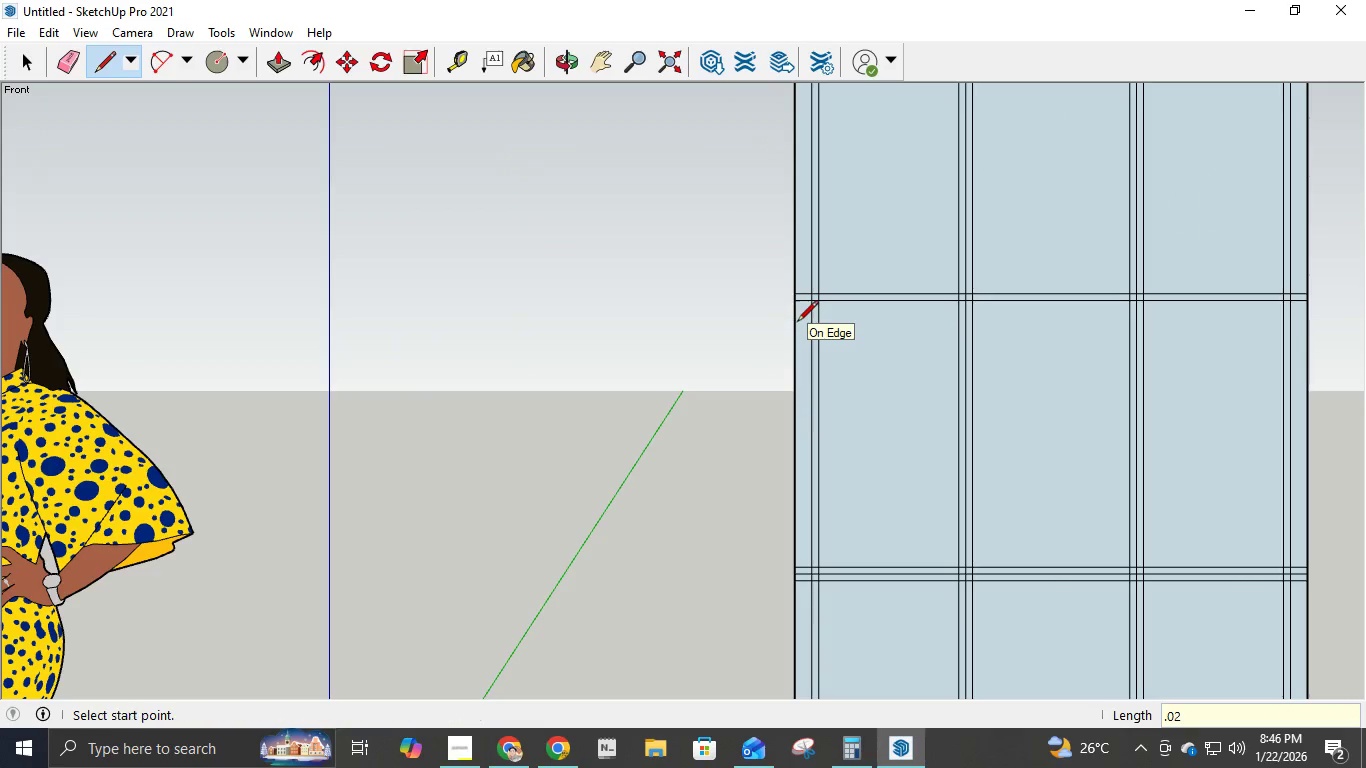 
key(NumpadEnter)
 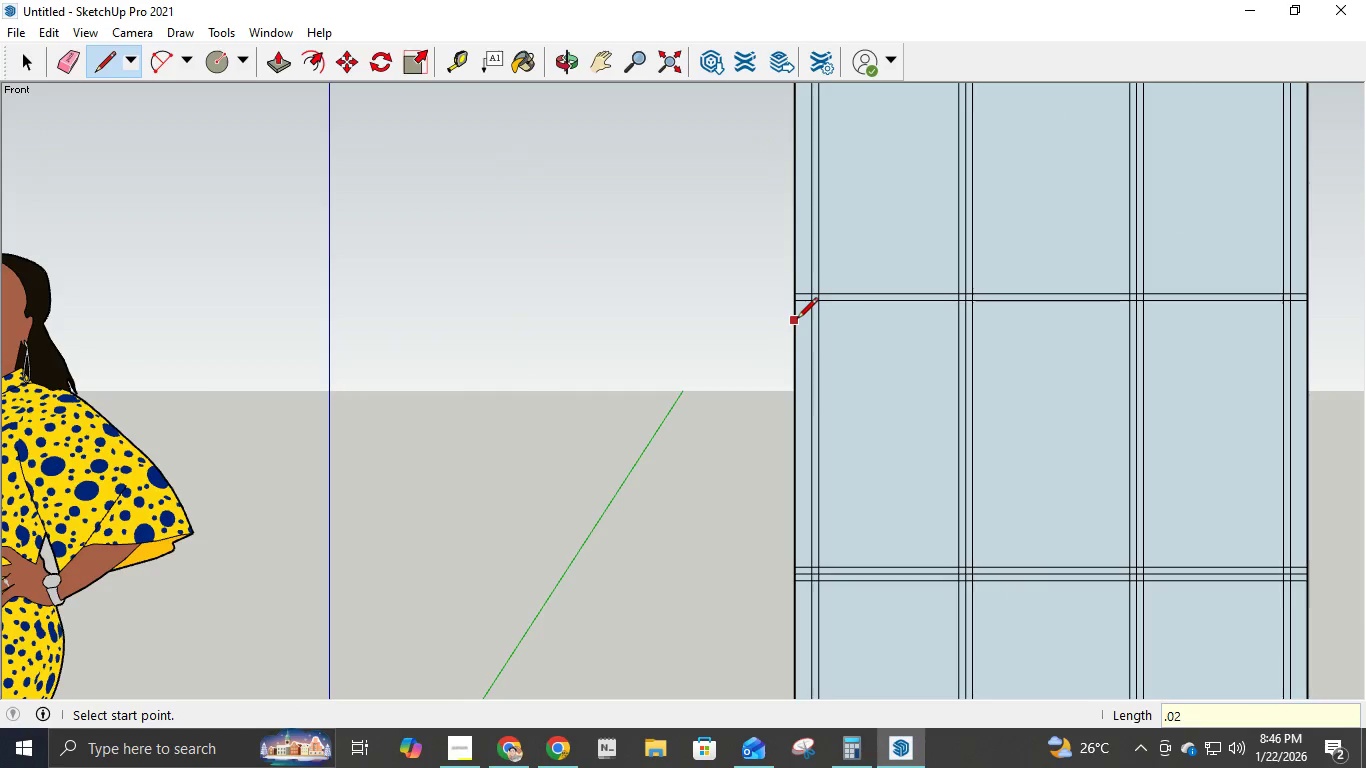 
scroll: coordinate [796, 320], scroll_direction: up, amount: 4.0
 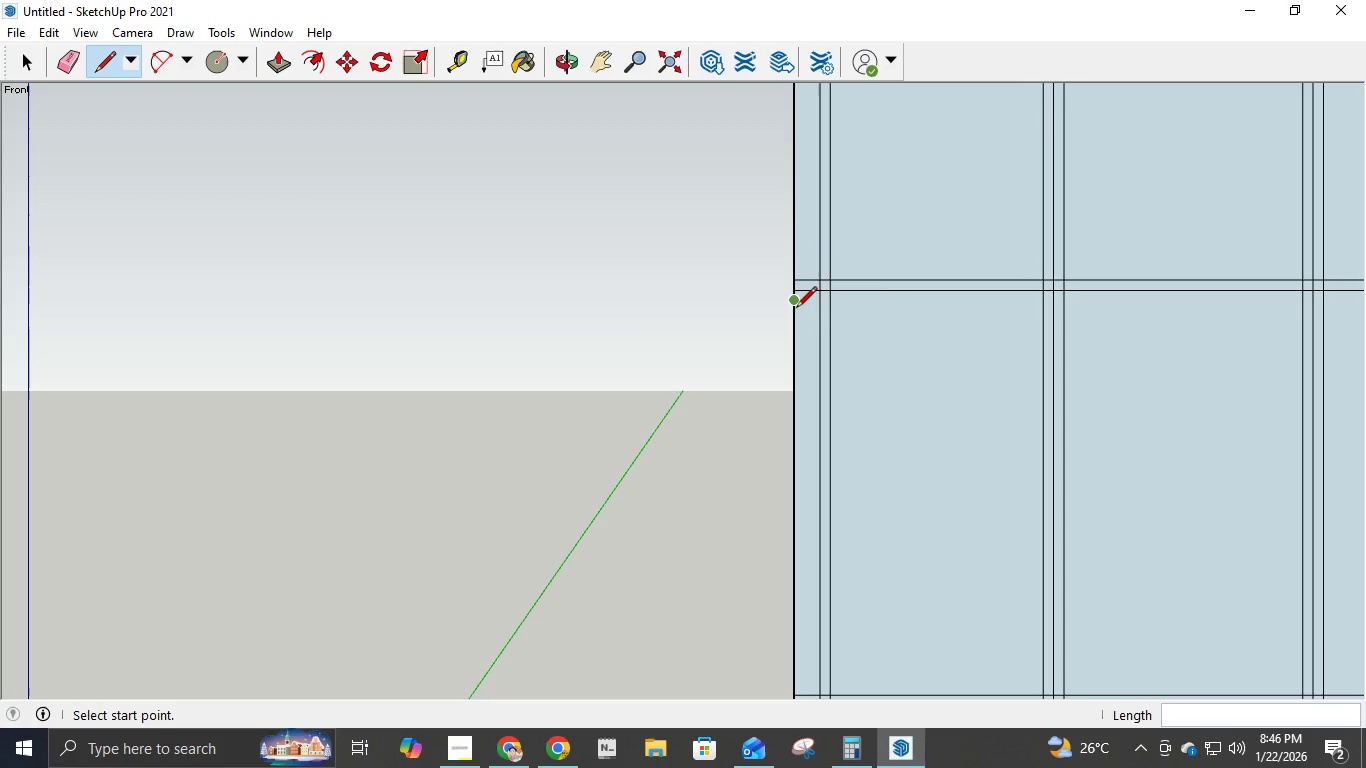 
left_click([796, 309])
 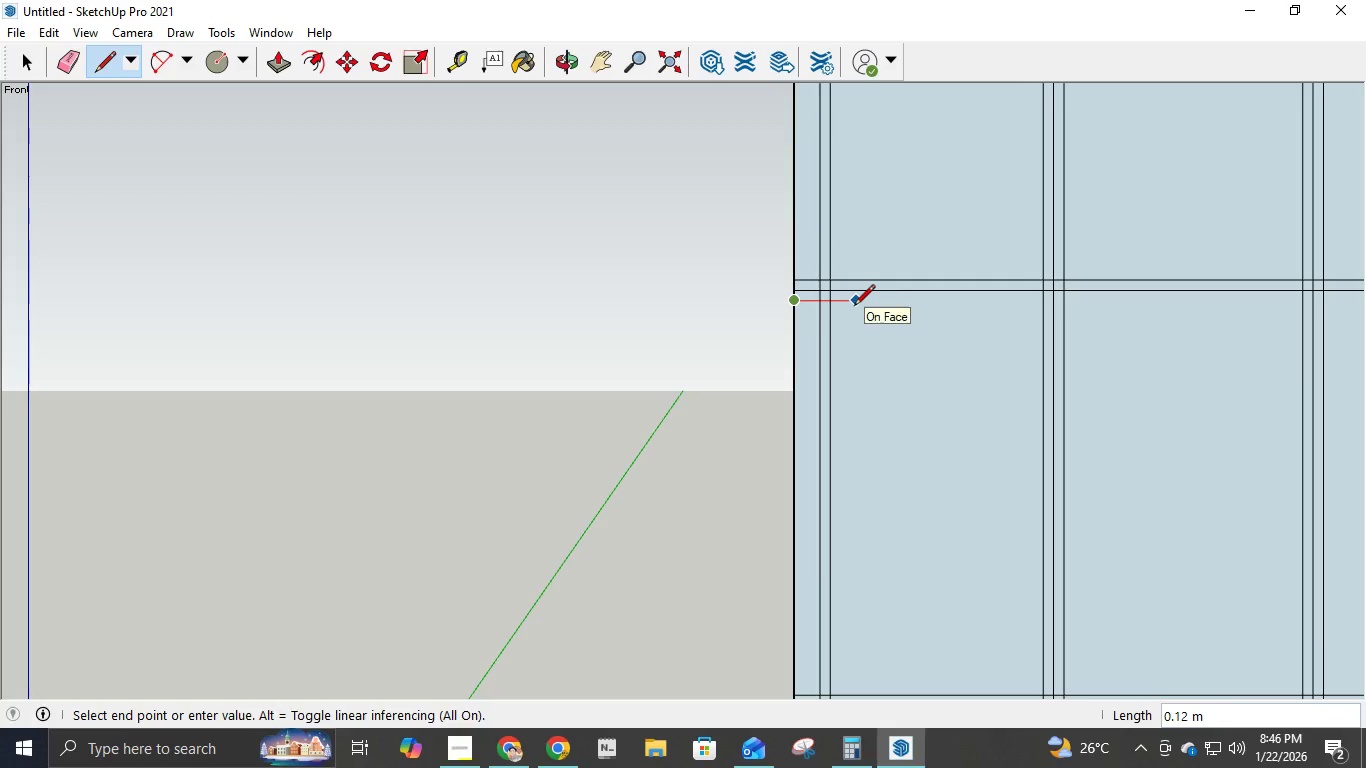 
key(Numpad1)
 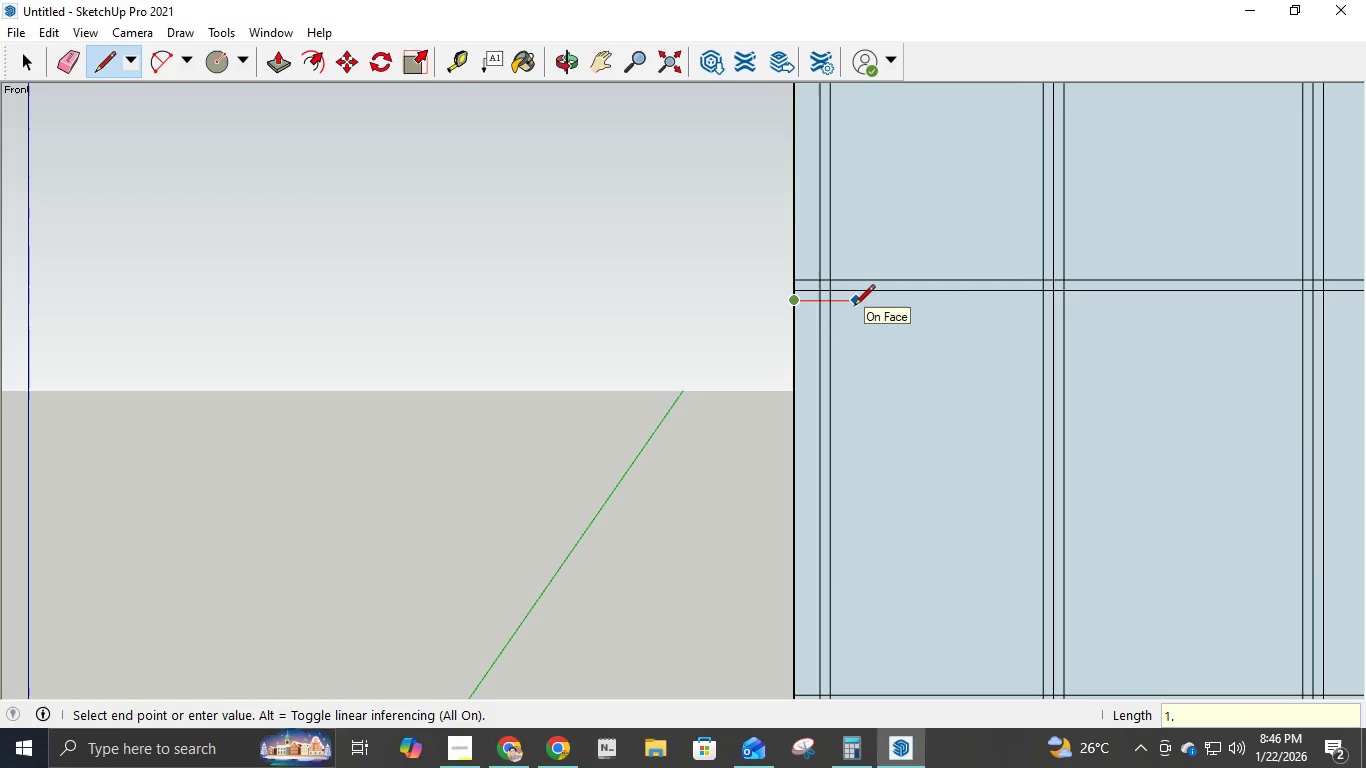 
key(NumpadDecimal)
 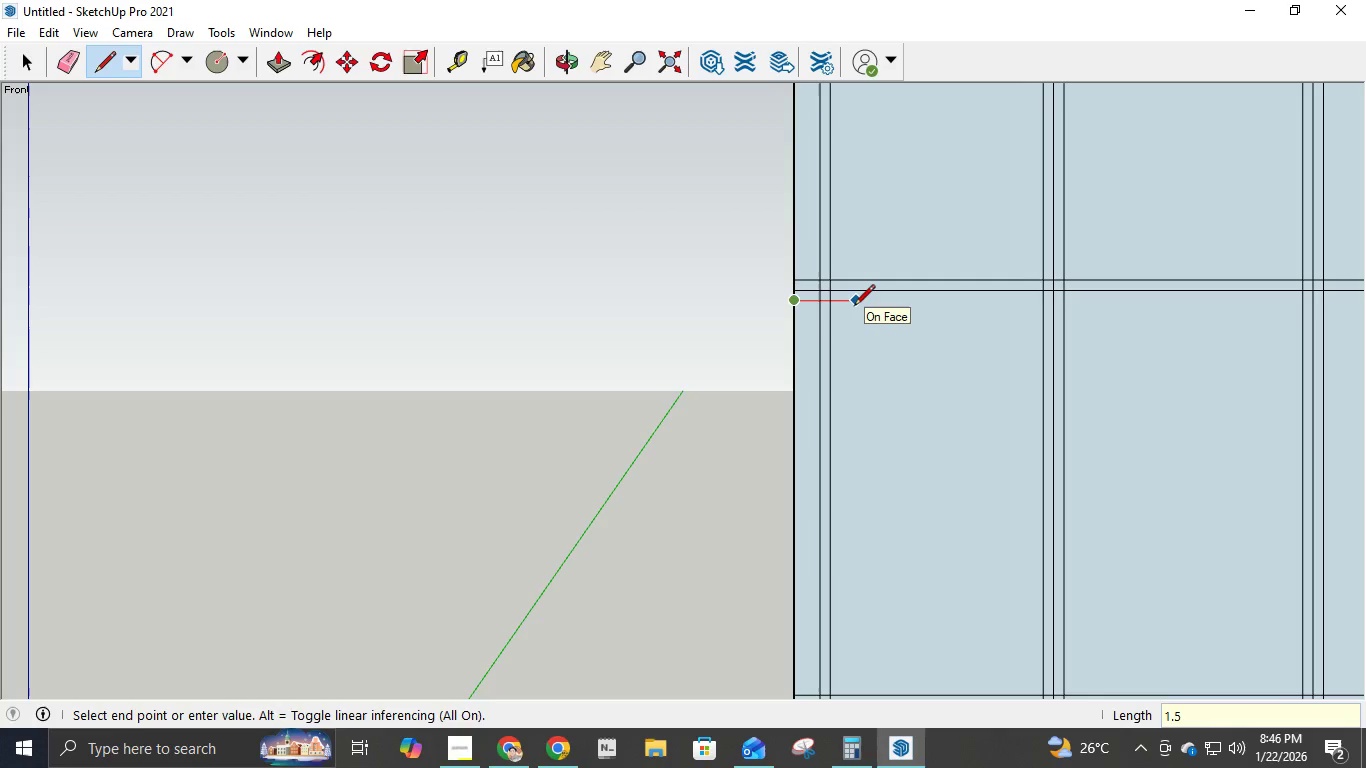 
key(Numpad5)
 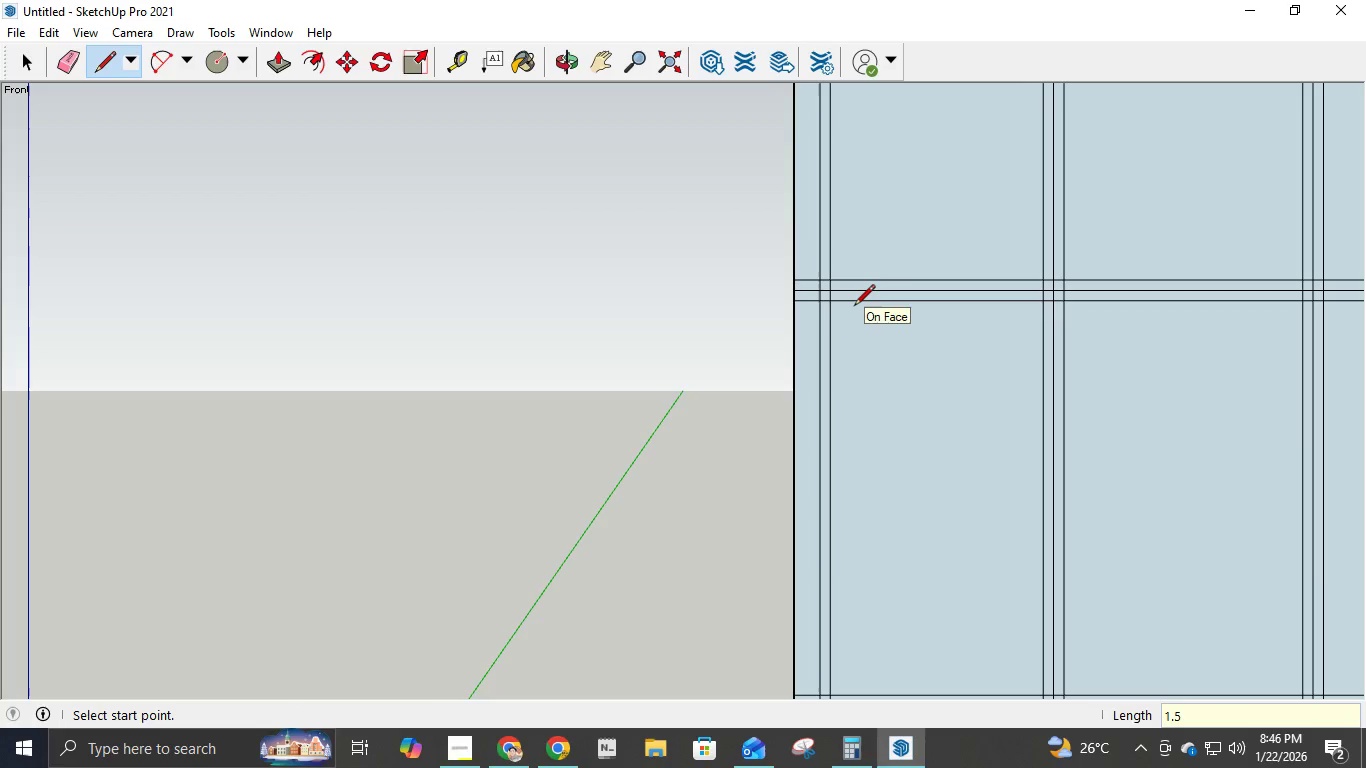 
key(NumpadEnter)
 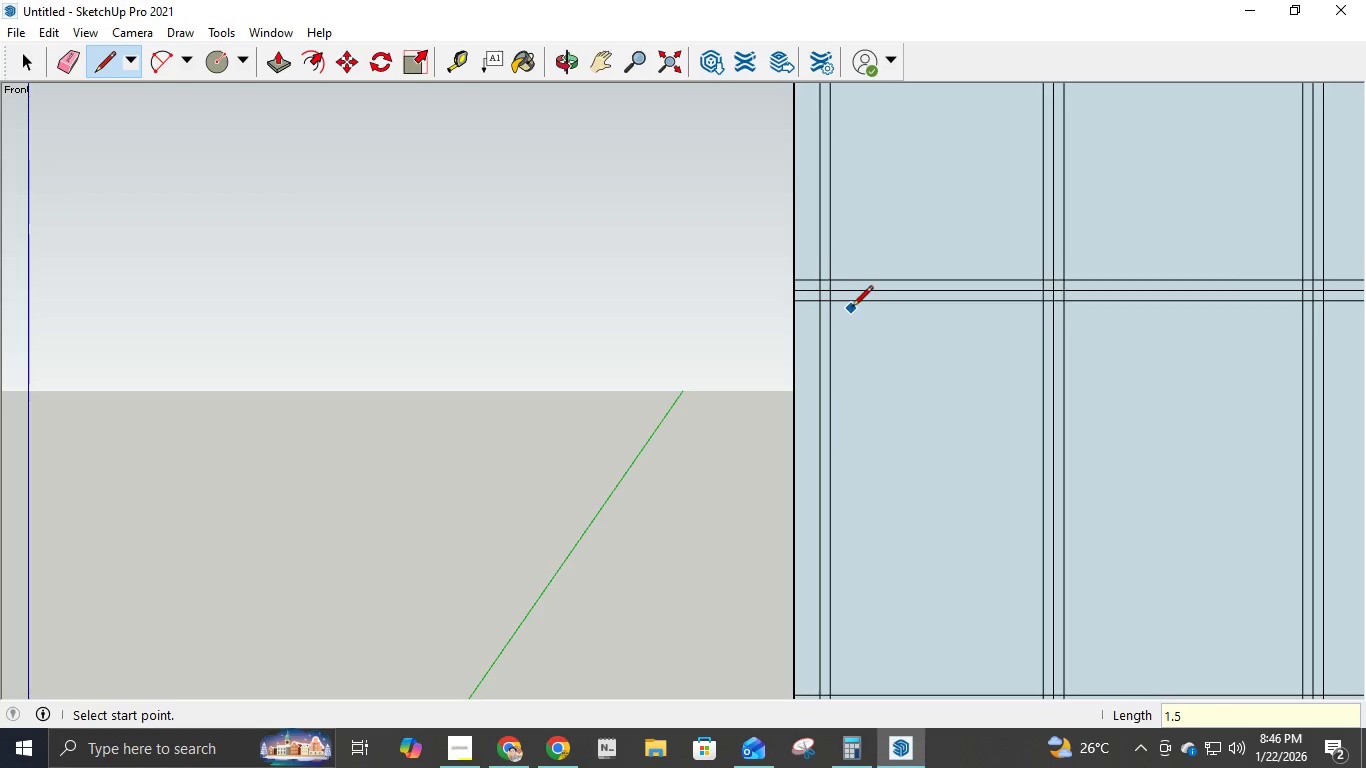 
scroll: coordinate [857, 336], scroll_direction: down, amount: 14.0
 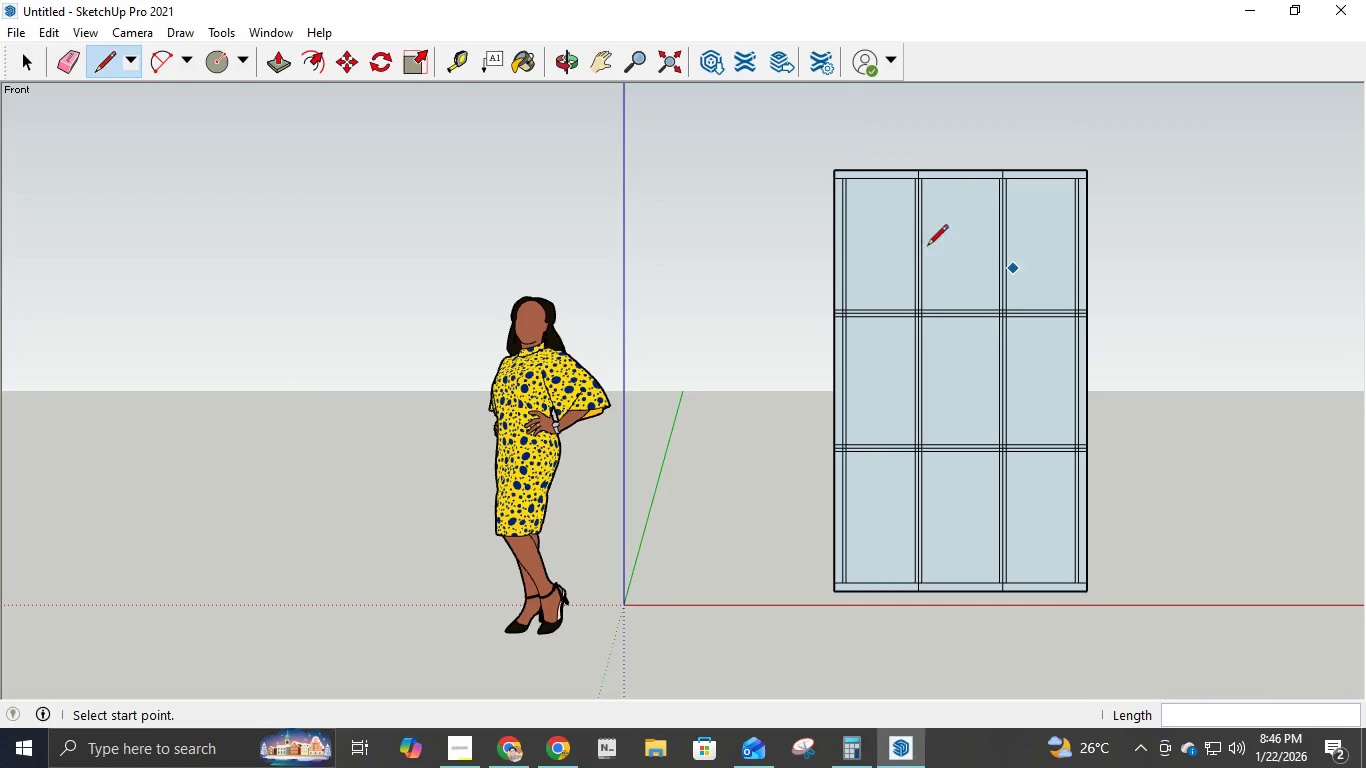 
scroll: coordinate [852, 189], scroll_direction: up, amount: 7.0
 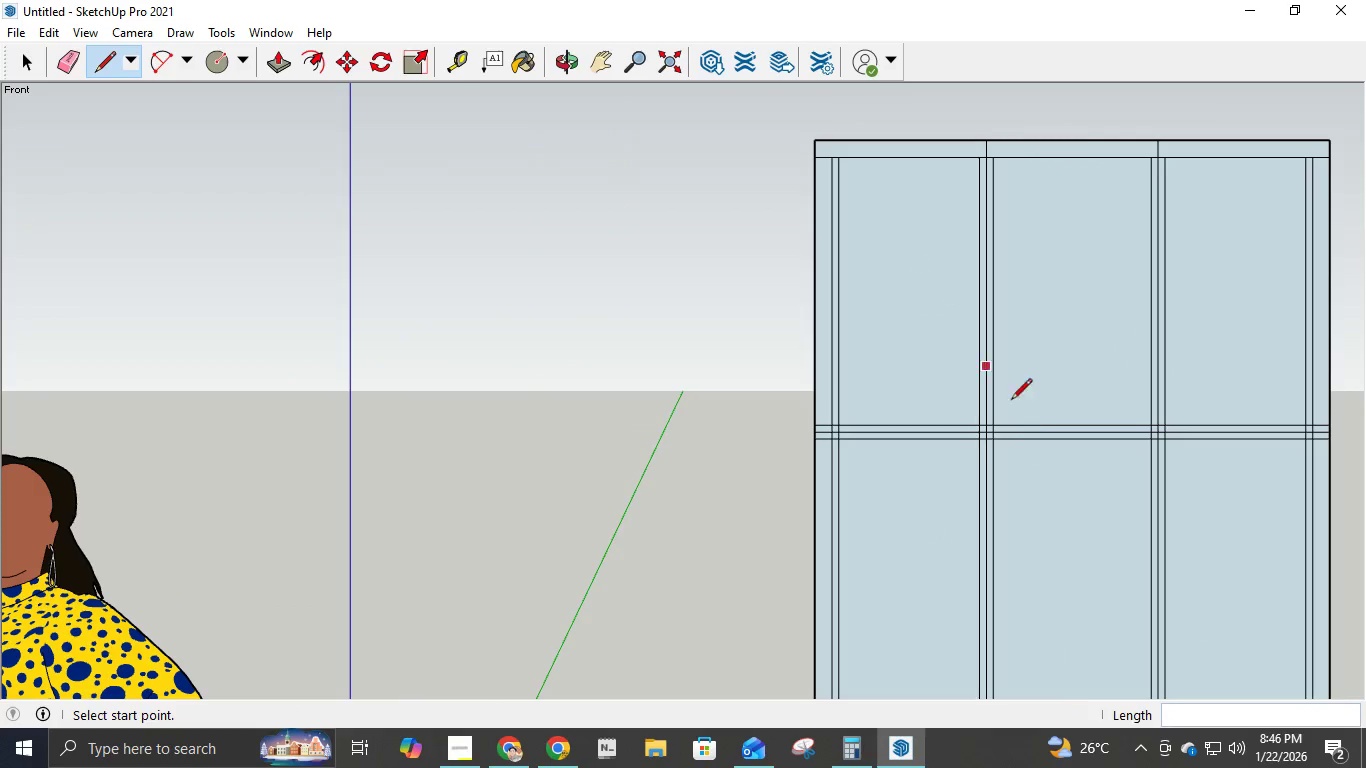 
scroll: coordinate [1026, 428], scroll_direction: down, amount: 7.0
 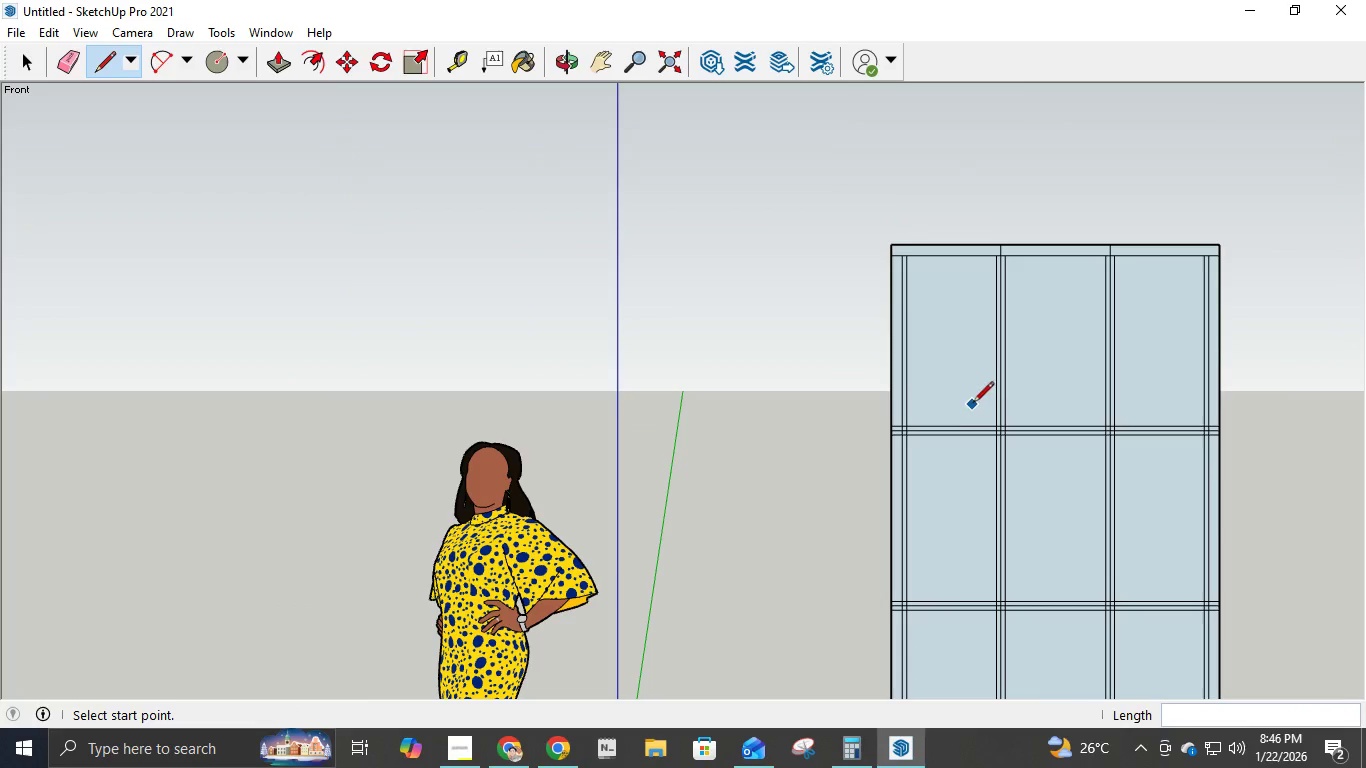 
scroll: coordinate [1003, 327], scroll_direction: up, amount: 5.0
 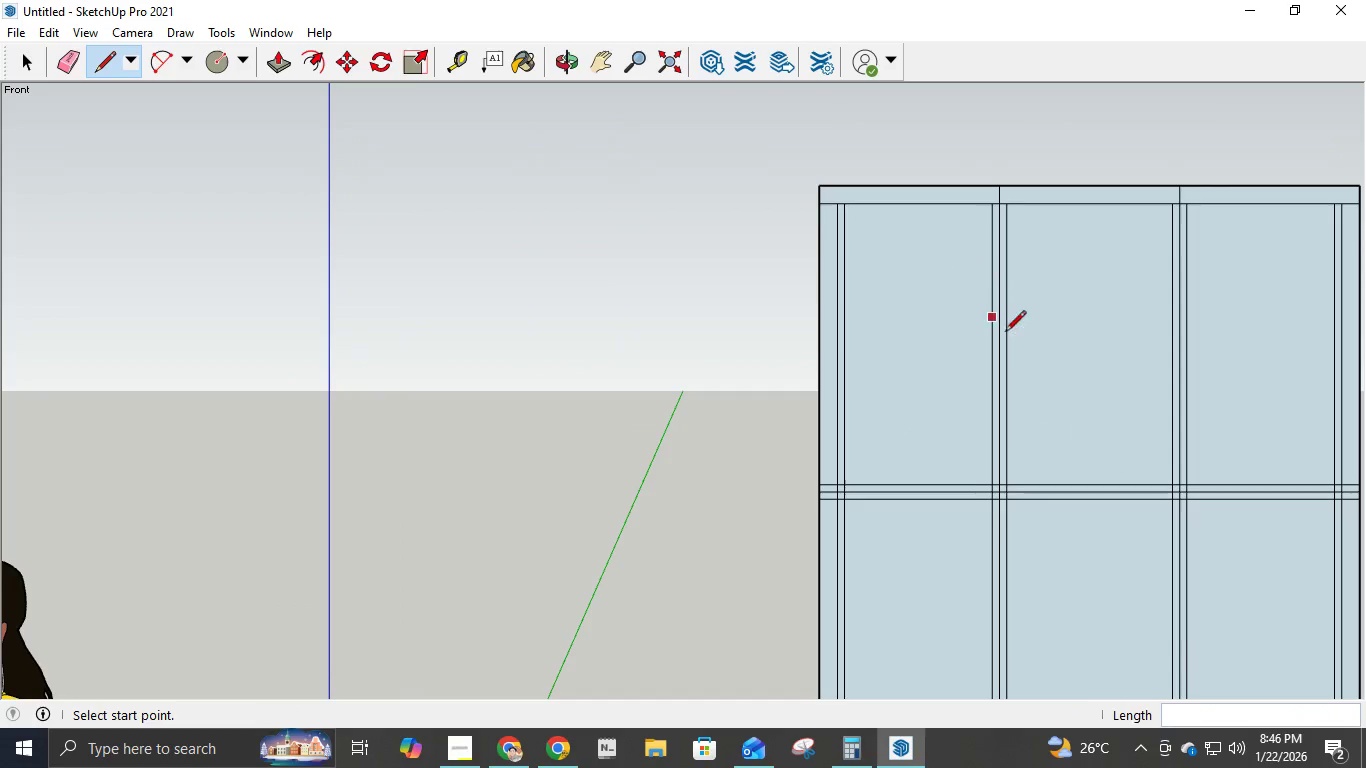 
mouse_move([1072, 368])
 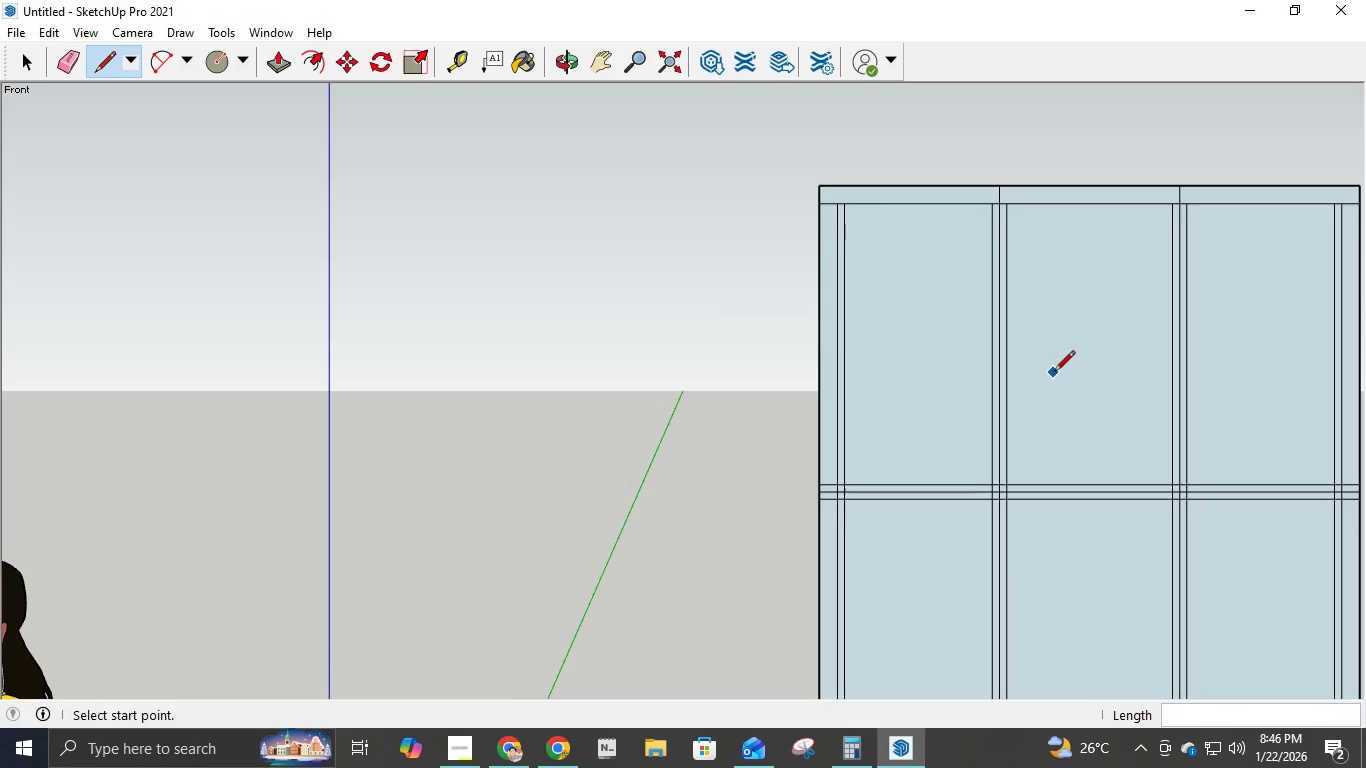 
scroll: coordinate [1200, 464], scroll_direction: down, amount: 12.0
 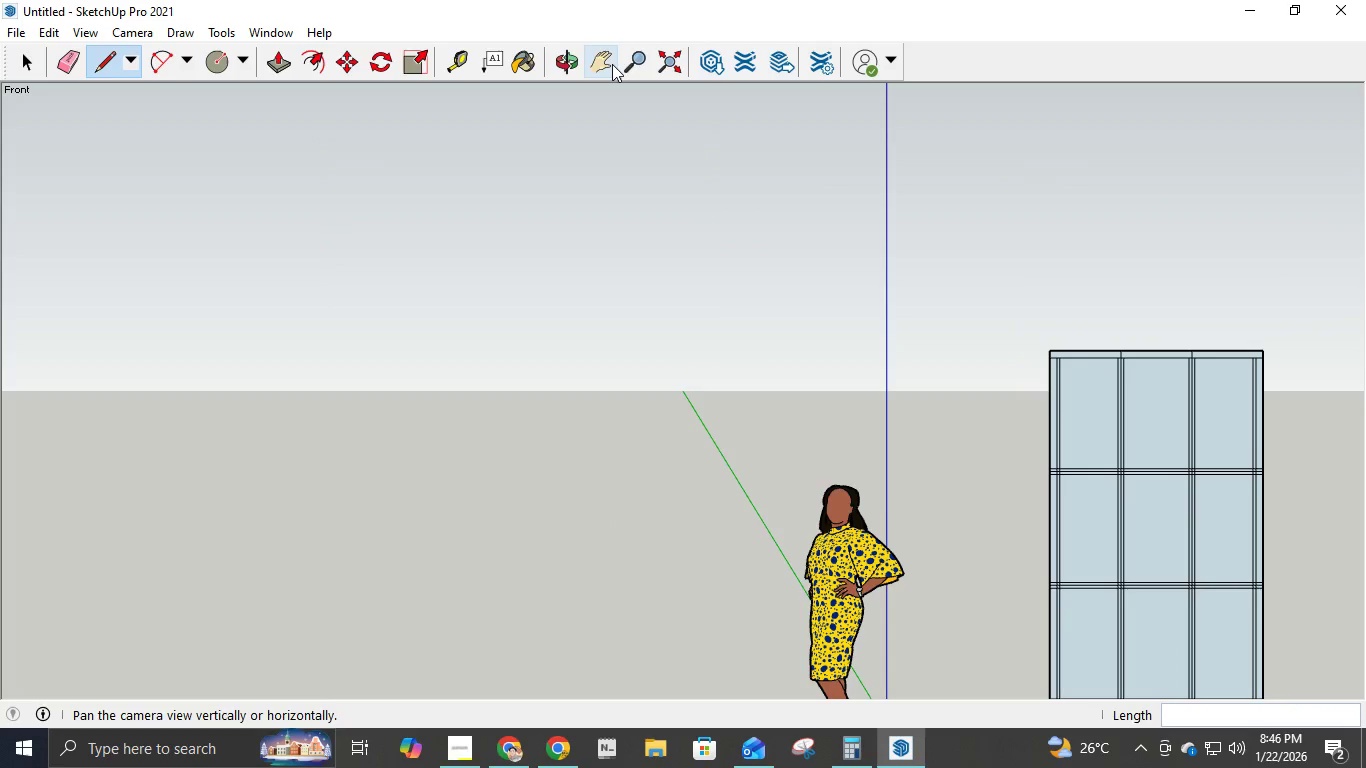 
left_click_drag(start_coordinate=[824, 289], to_coordinate=[439, 158])
 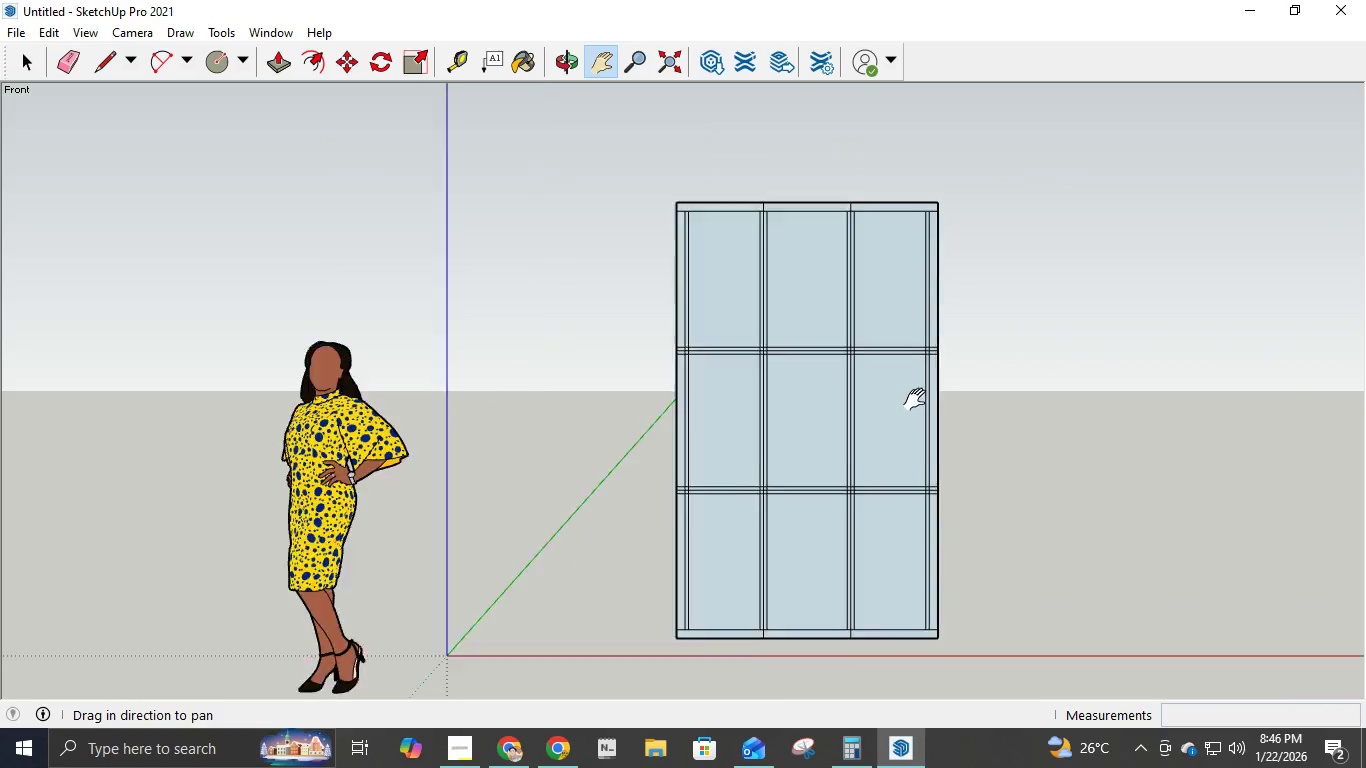 
left_click_drag(start_coordinate=[916, 408], to_coordinate=[940, 312])
 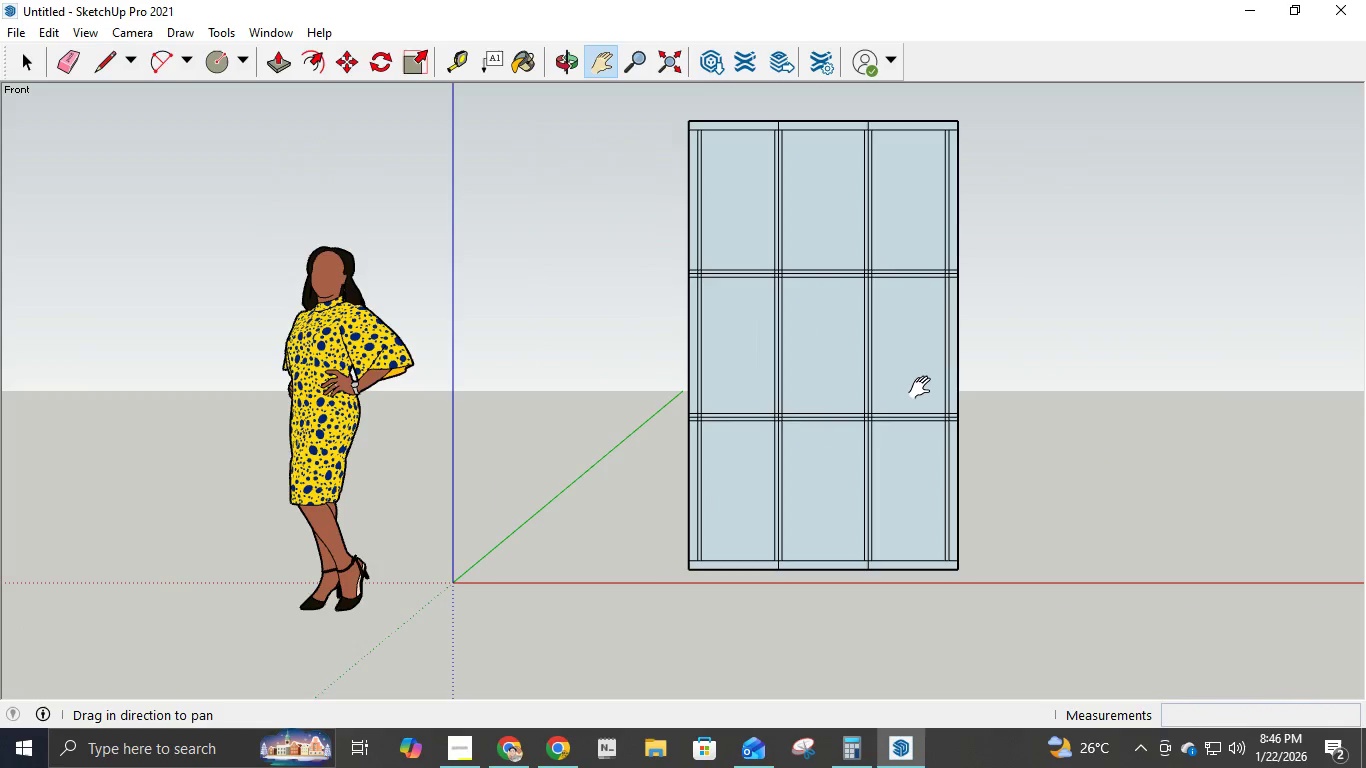 
scroll: coordinate [919, 400], scroll_direction: up, amount: 5.0
 